 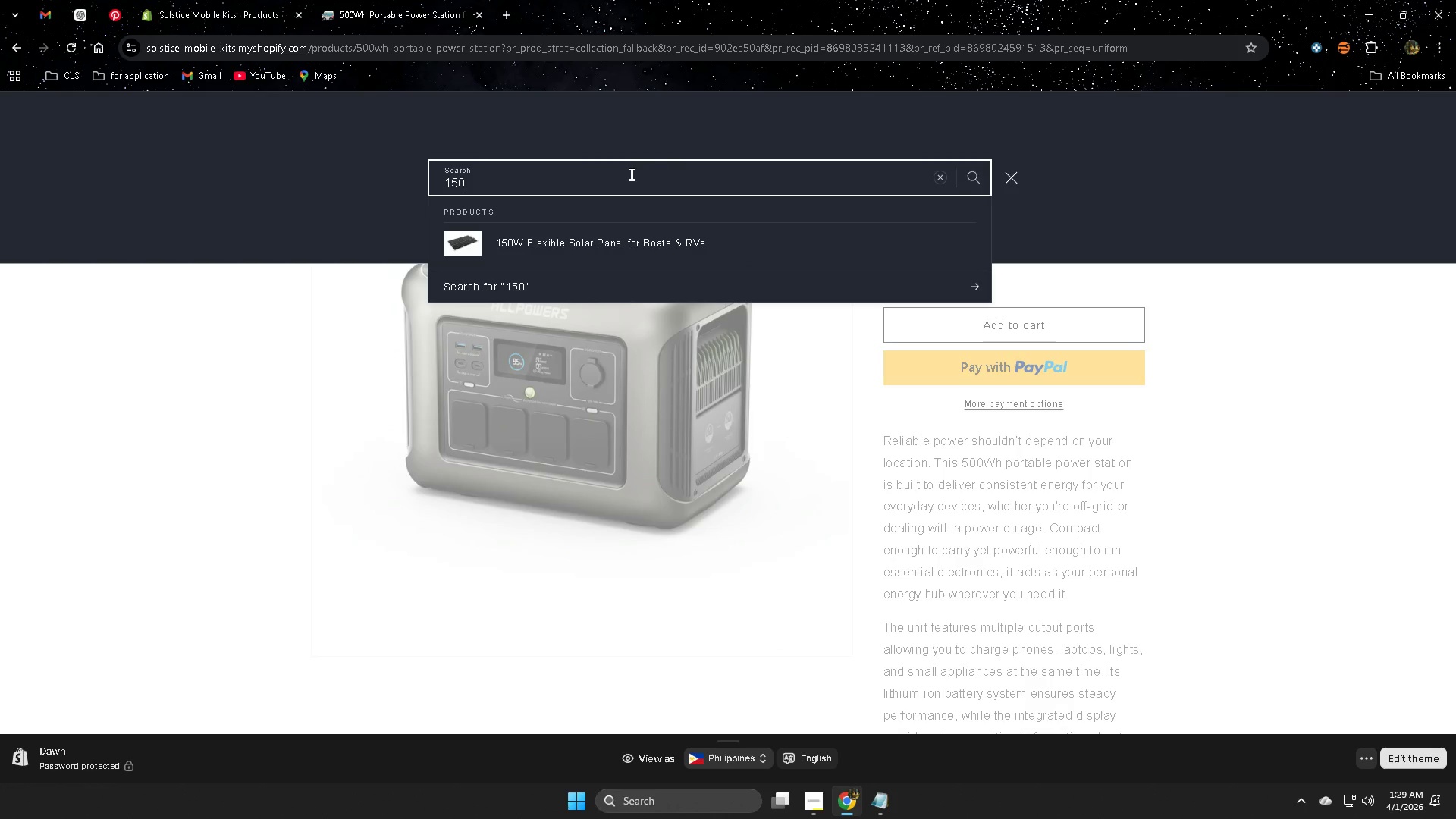 
key(Backspace)
 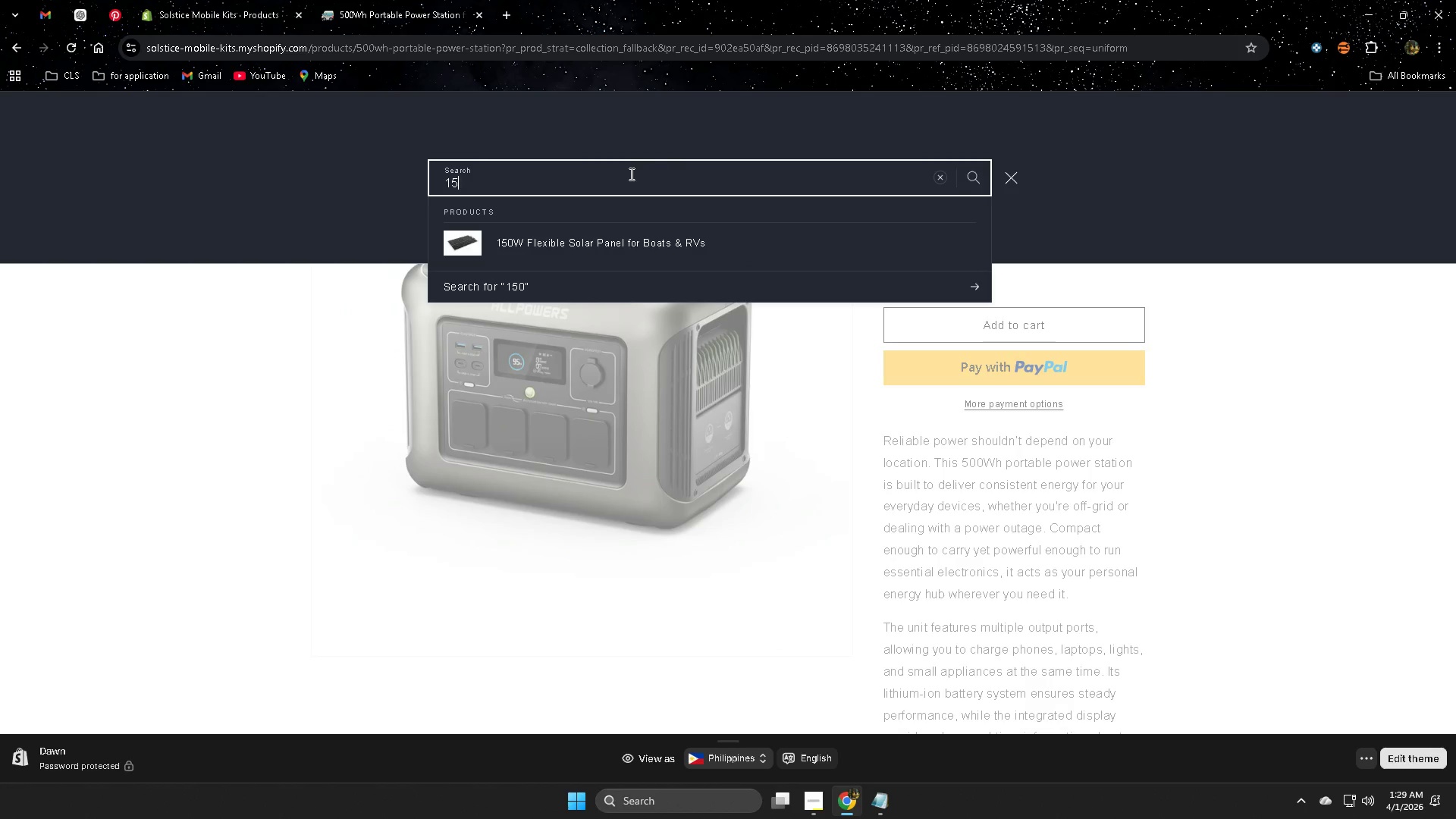 
key(Backspace)
 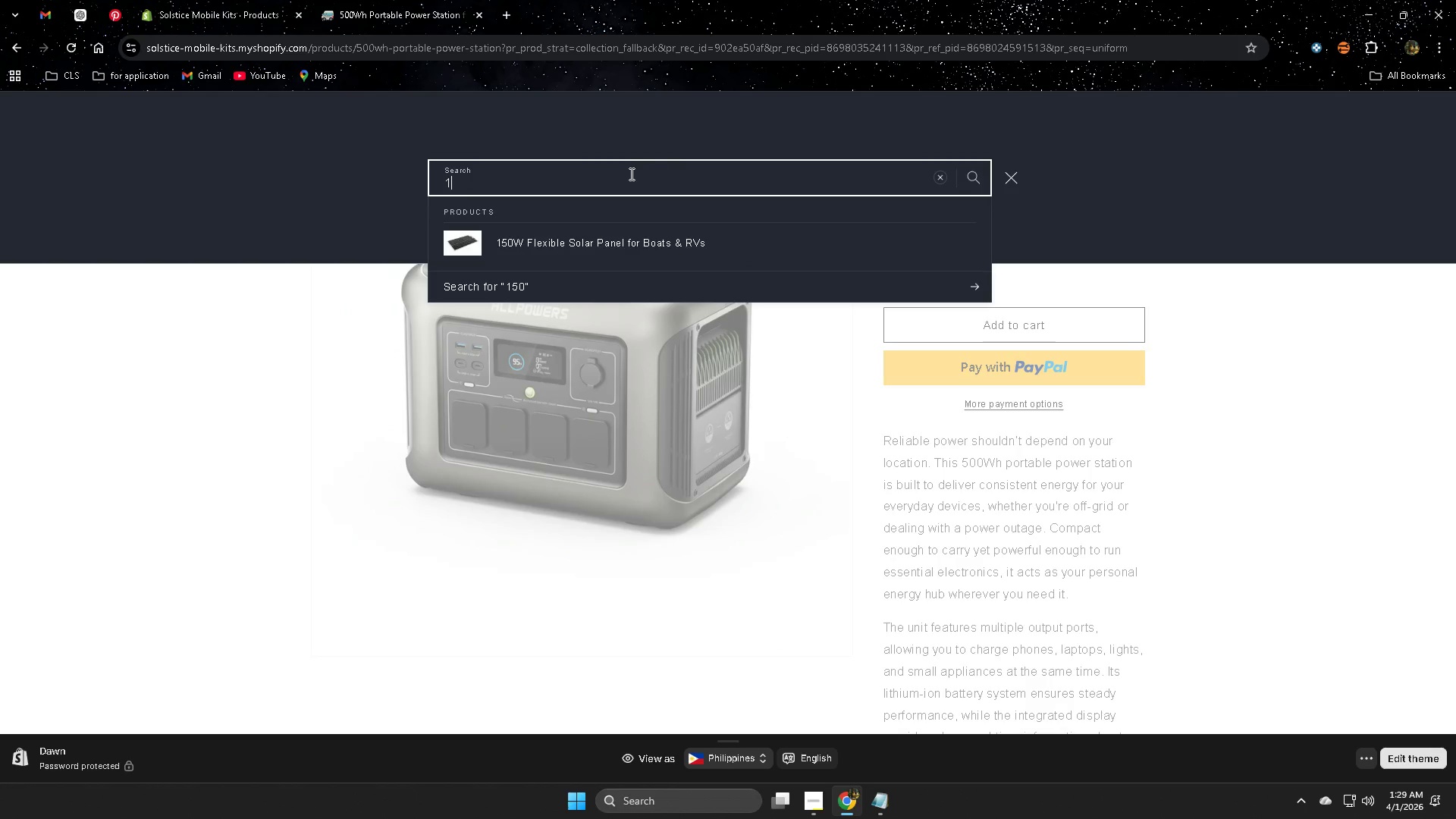 
key(Backspace)
 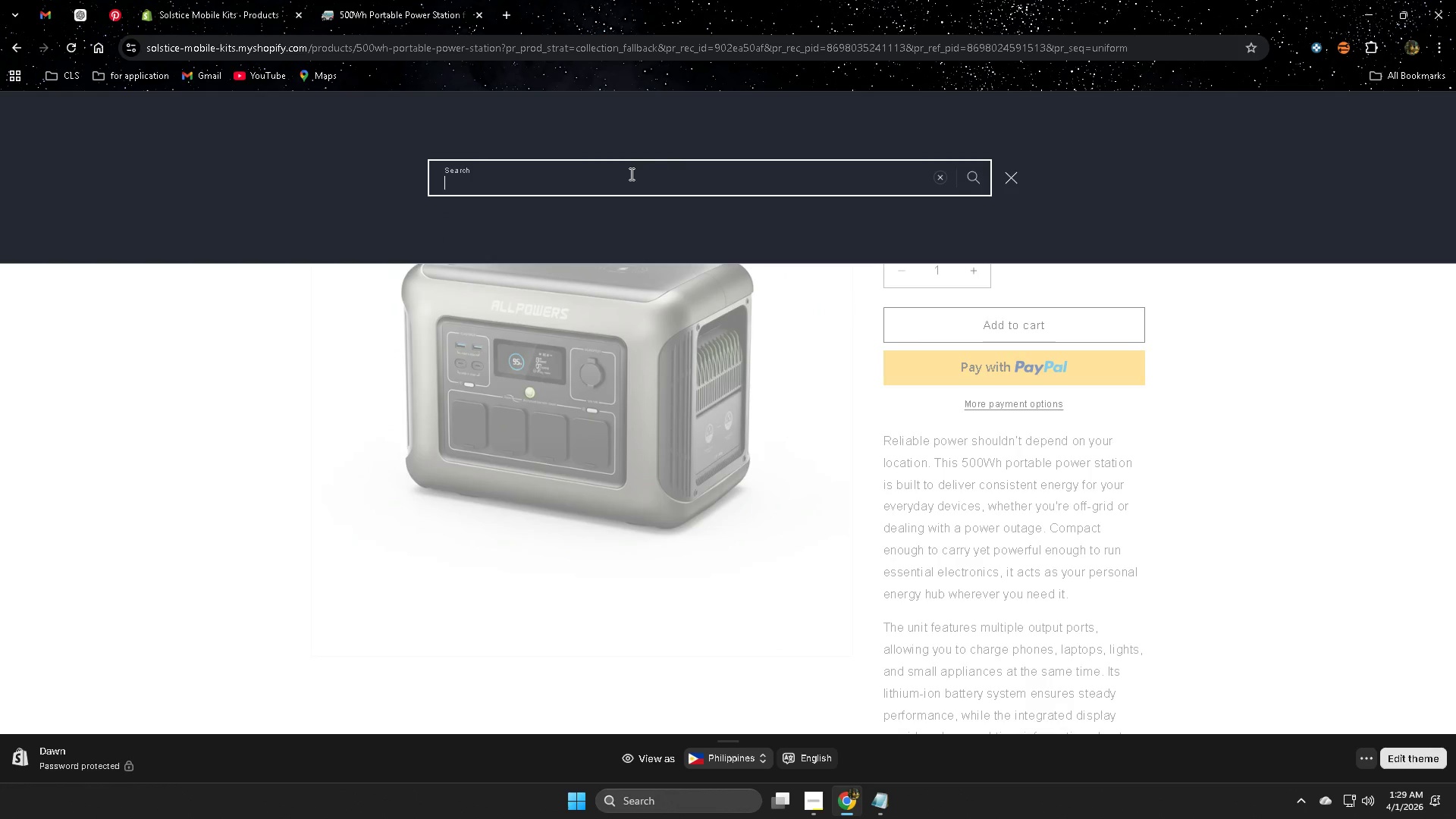 
key(Backspace)
 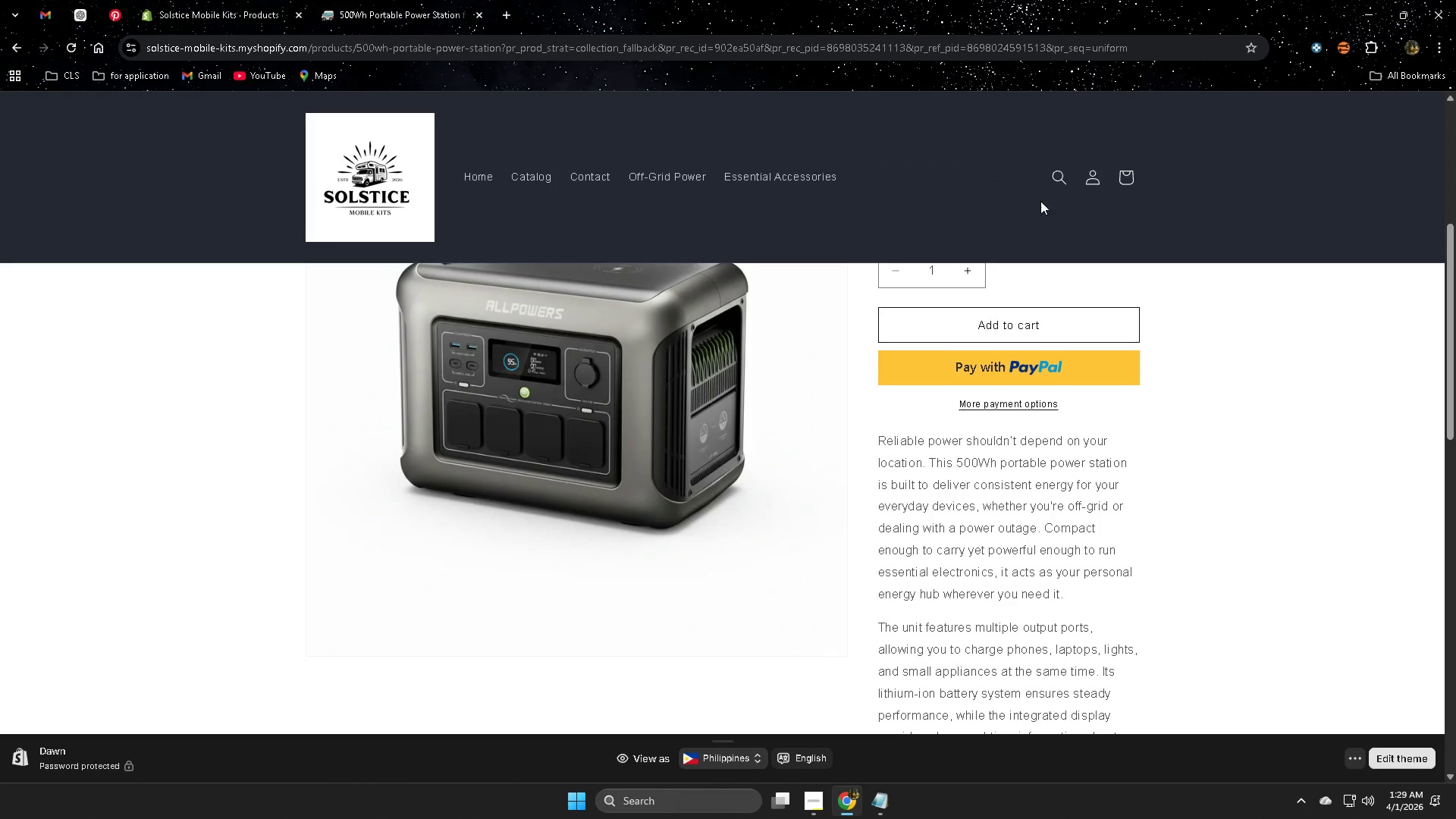 
scroll: coordinate [1216, 576], scroll_direction: up, amount: 7.0
 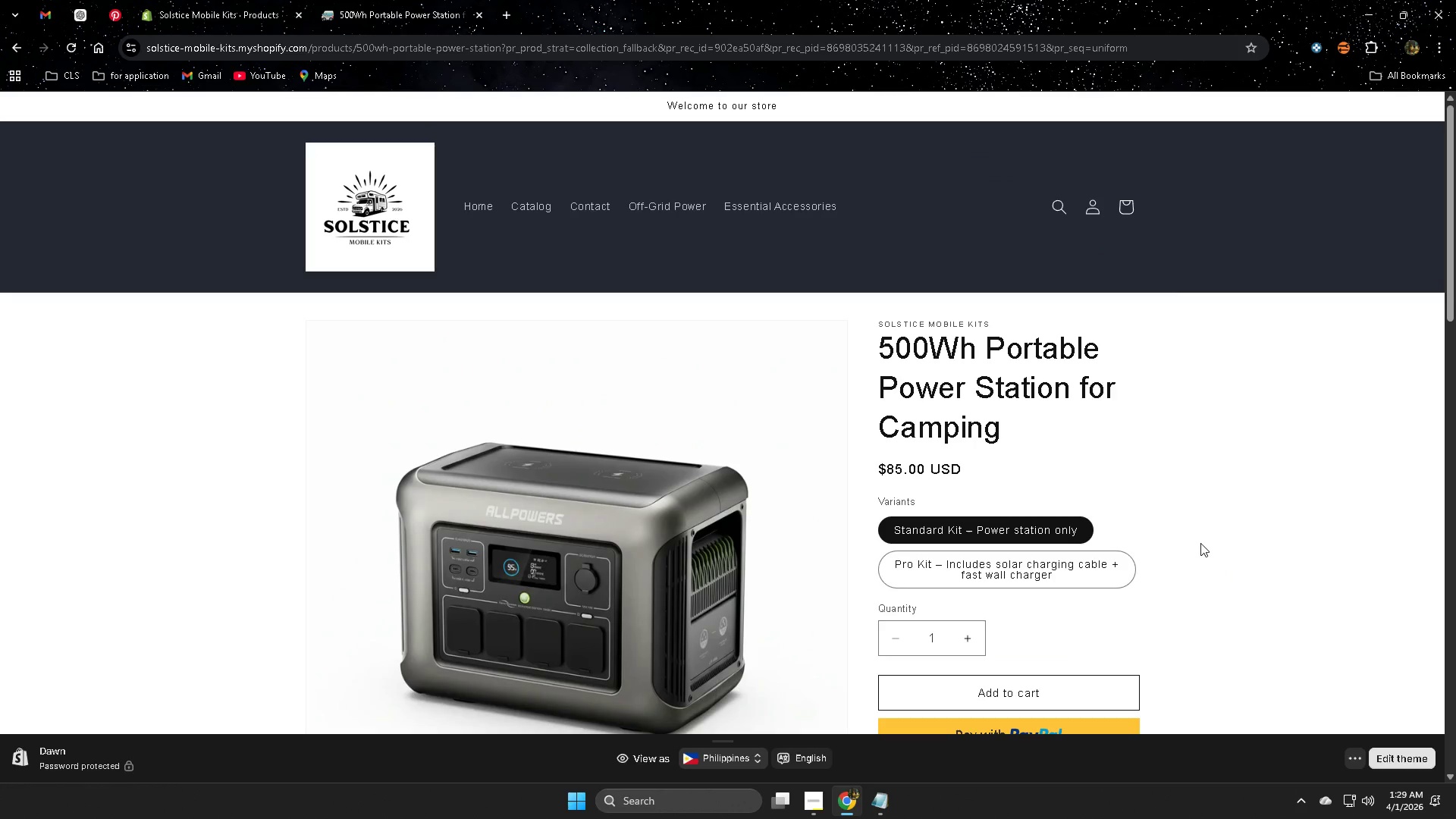 
left_click([1011, 483])
 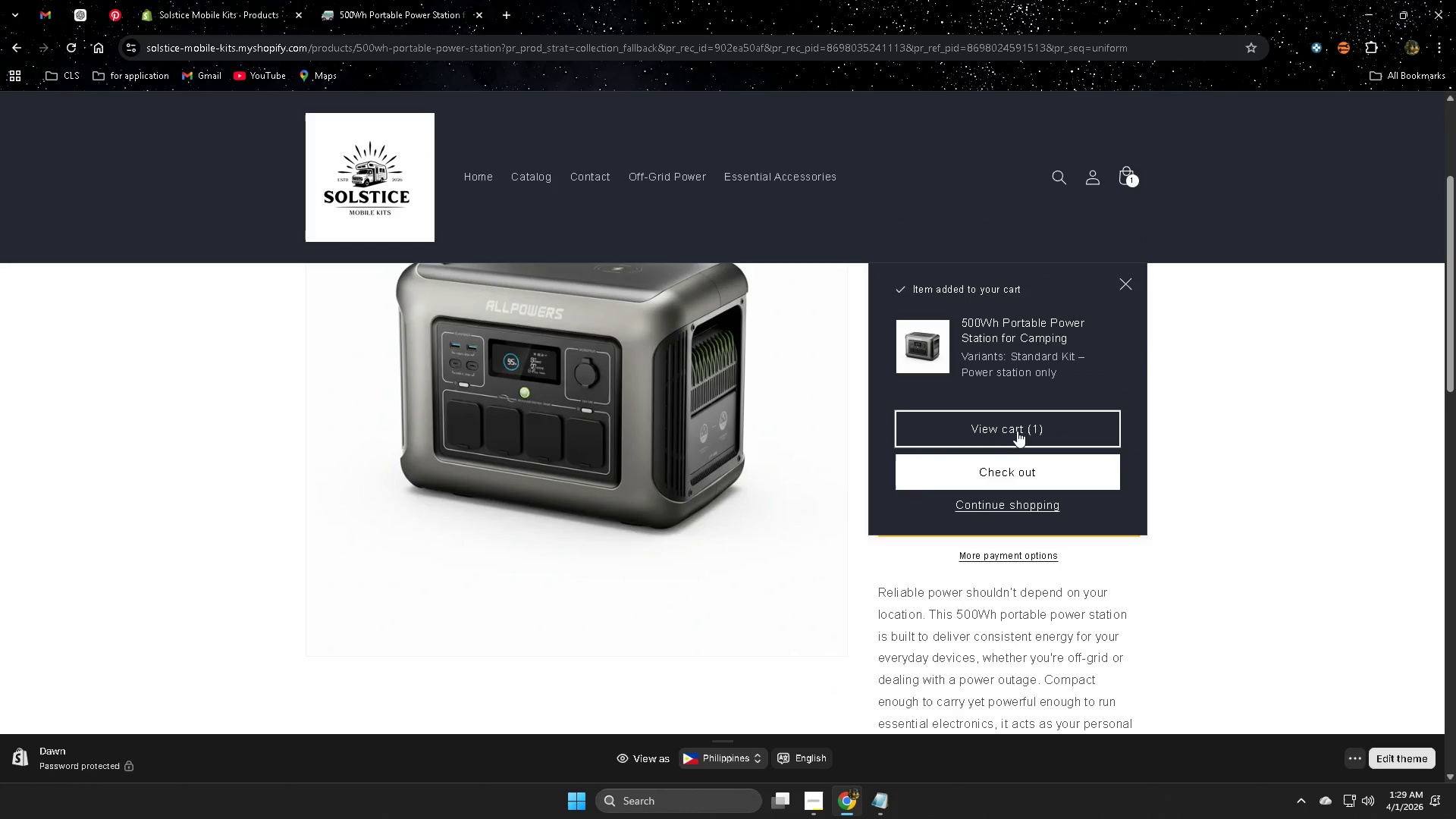 
scroll: coordinate [1105, 645], scroll_direction: down, amount: 3.0
 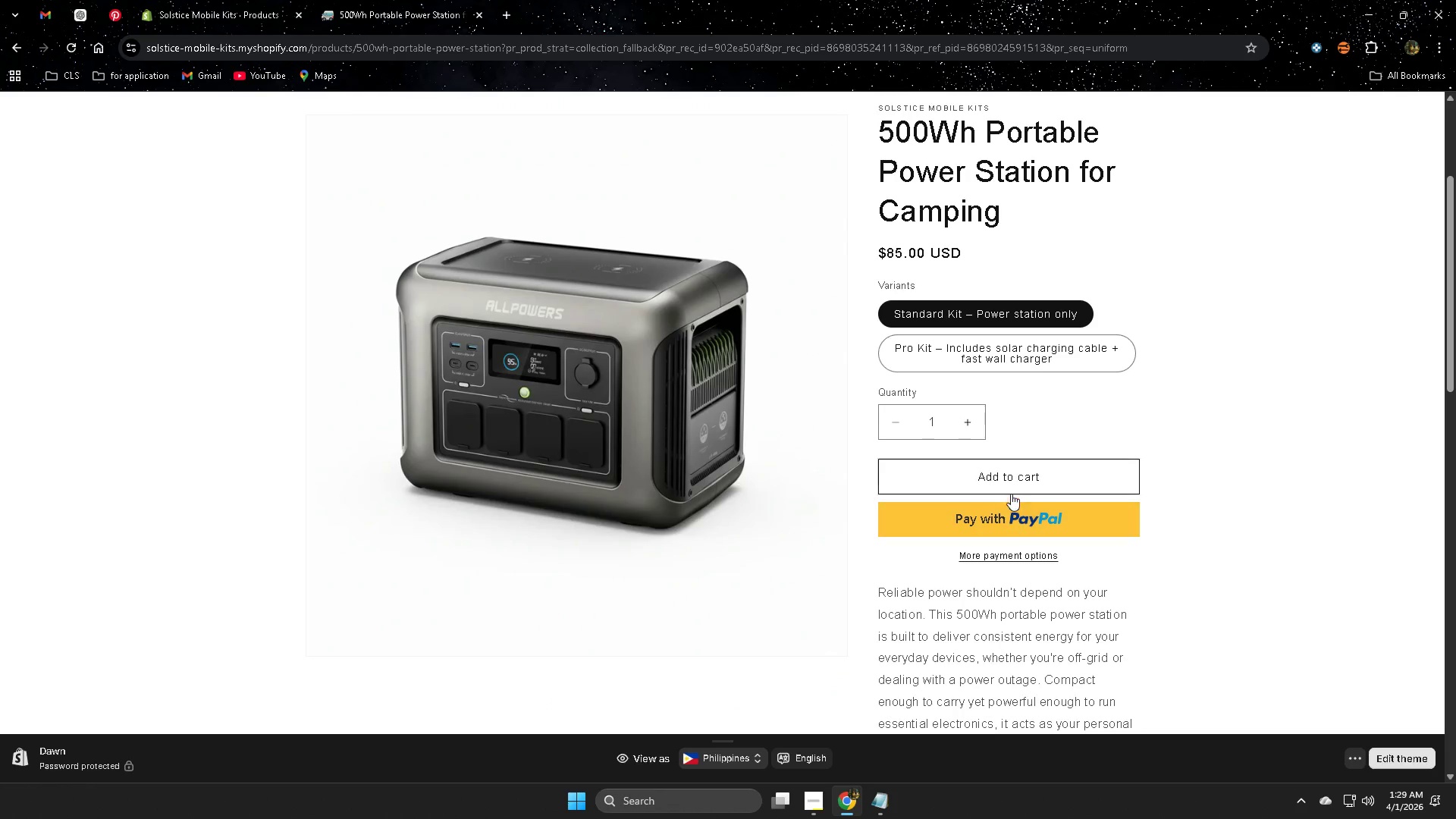 
wait(6.93)
 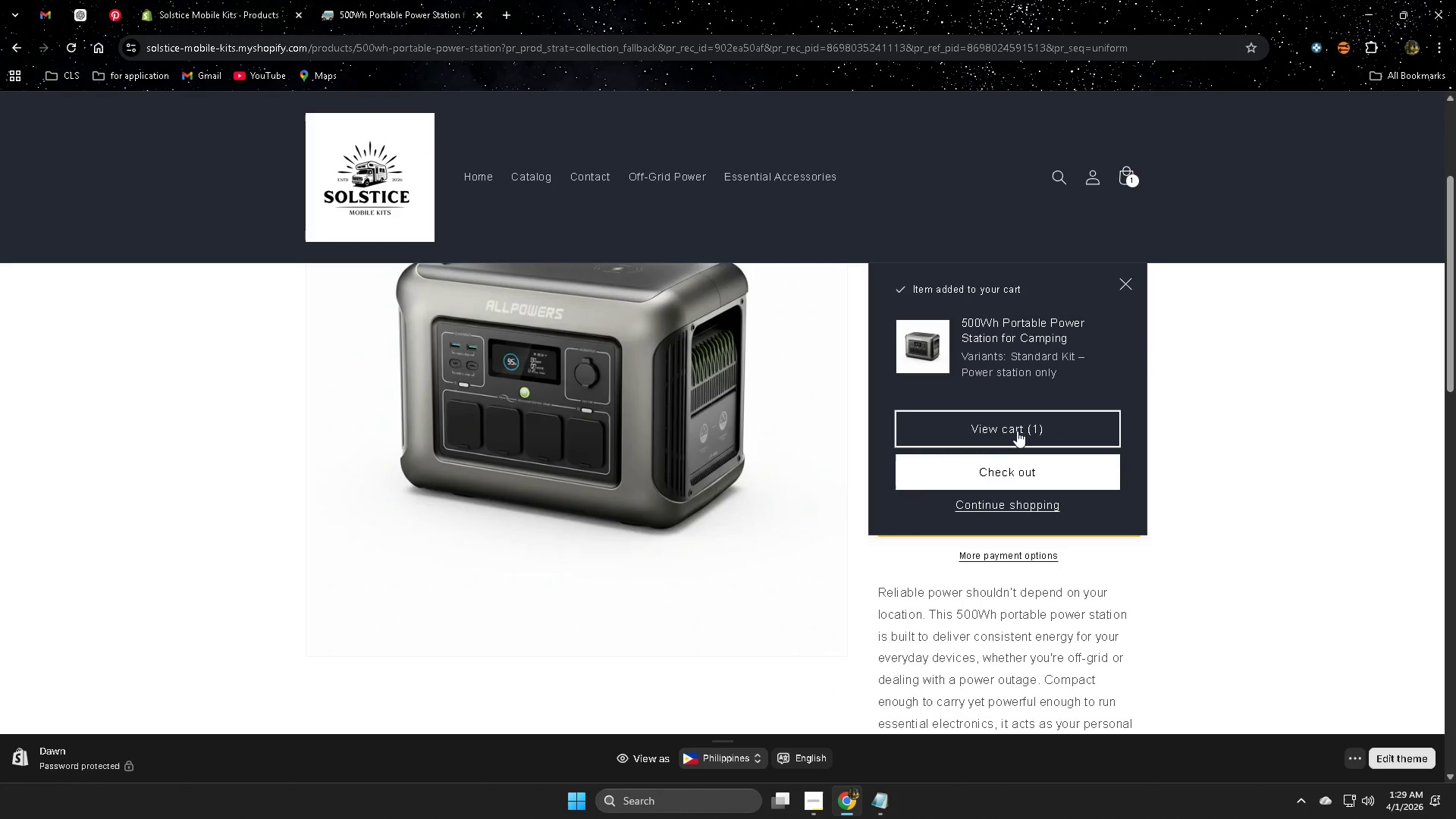 
left_click([1126, 287])
 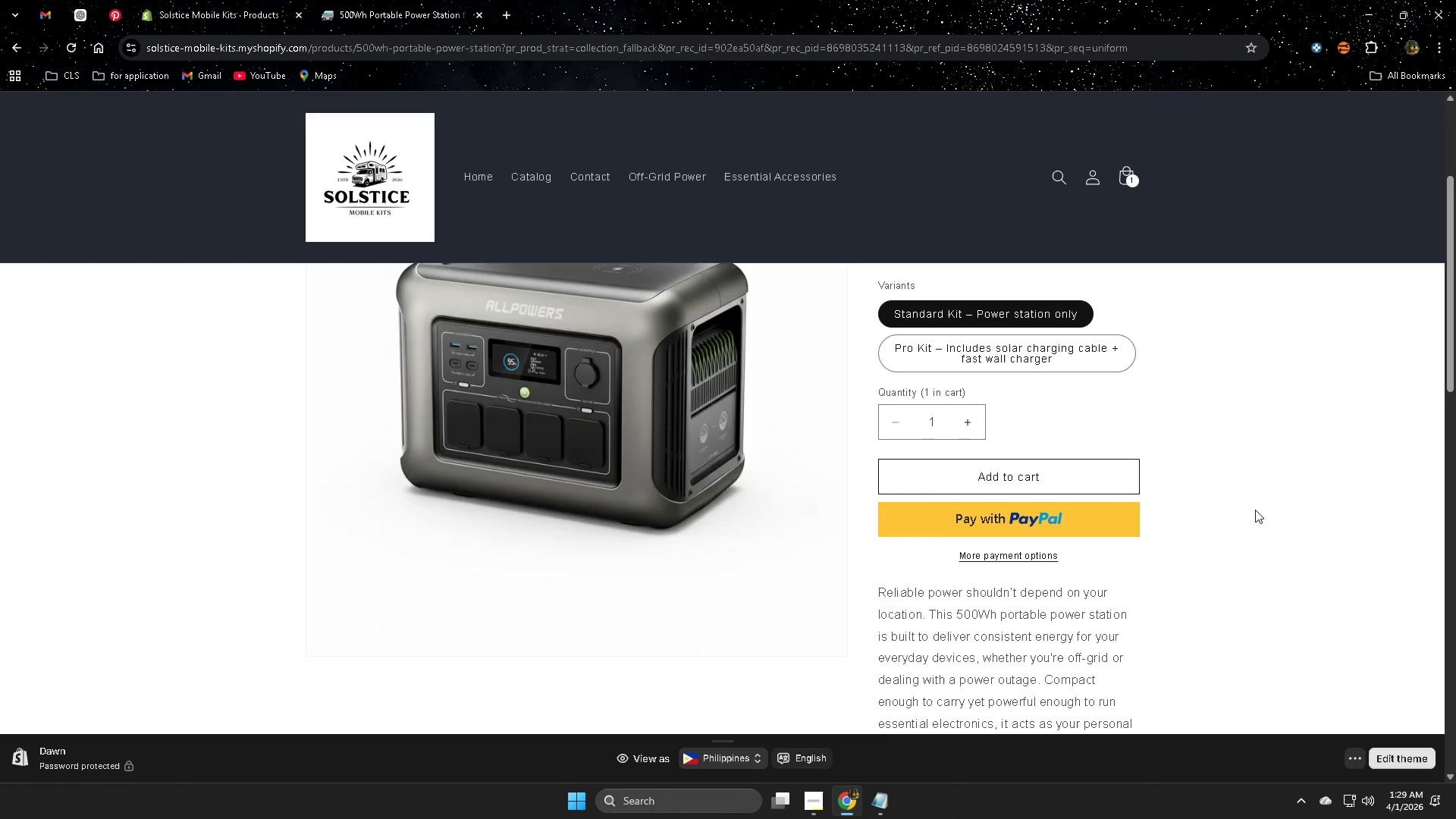 
scroll: coordinate [1243, 531], scroll_direction: down, amount: 6.0
 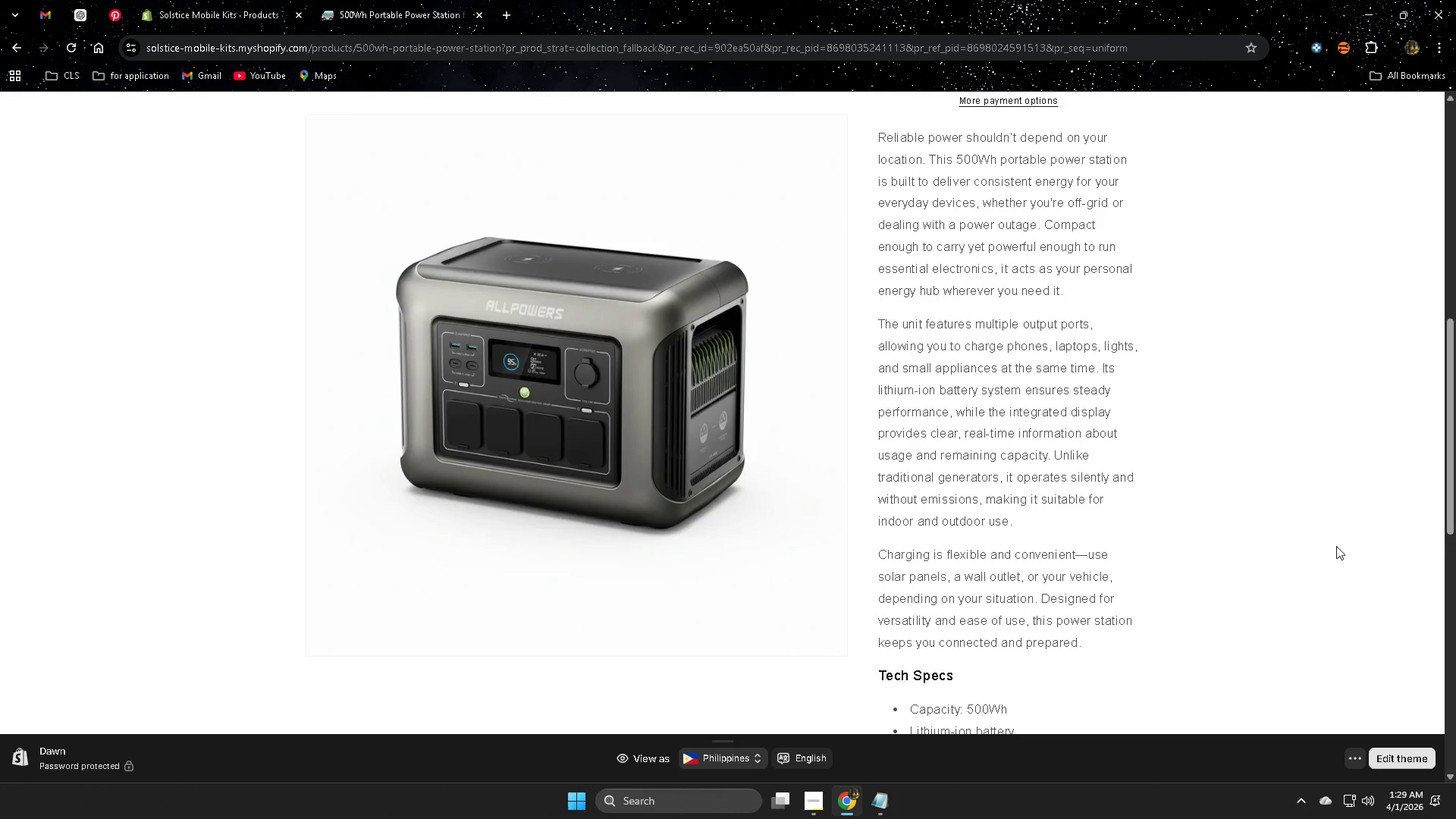 
wait(5.91)
 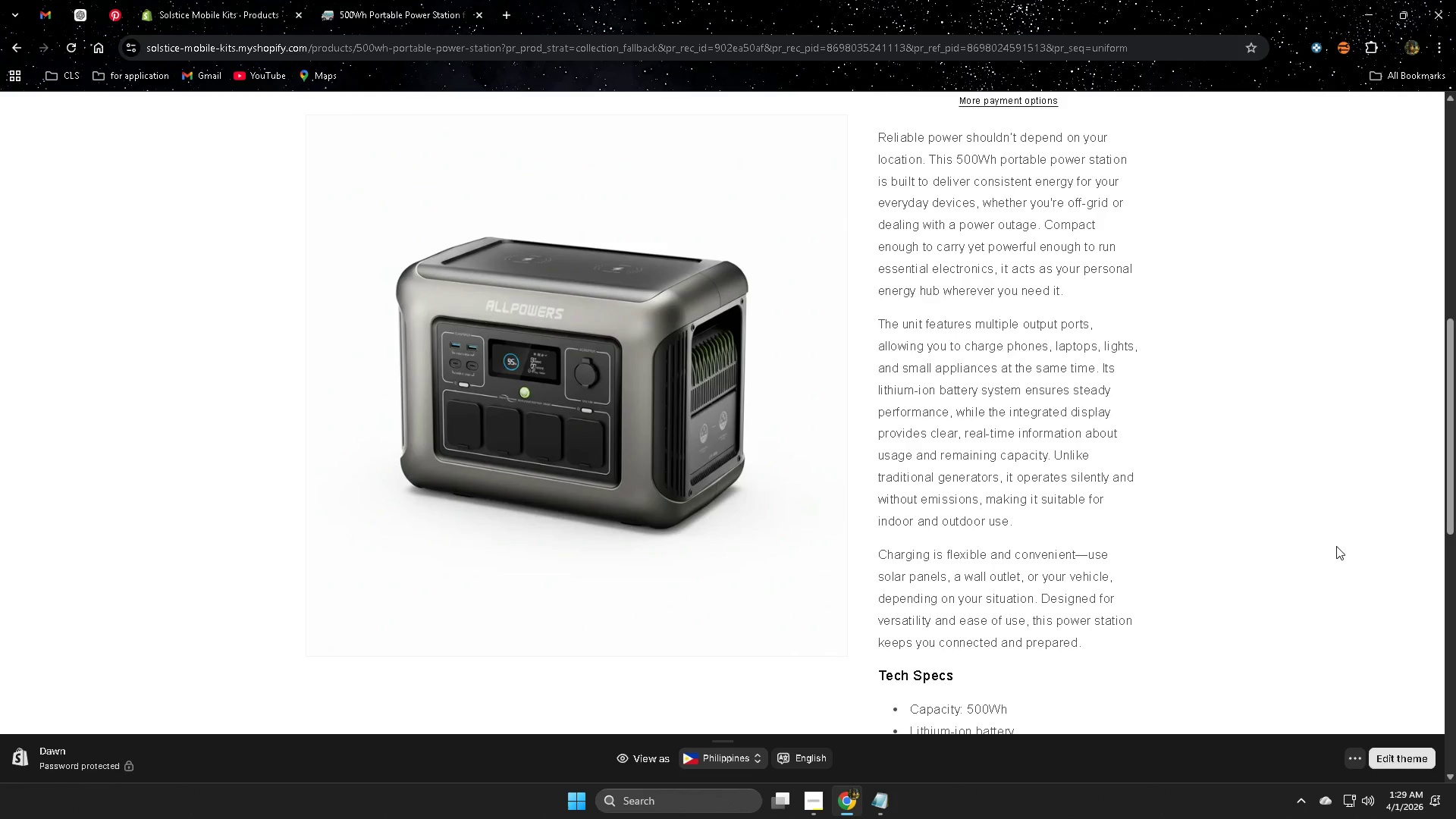 
scroll: coordinate [1276, 567], scroll_direction: down, amount: 1.0
 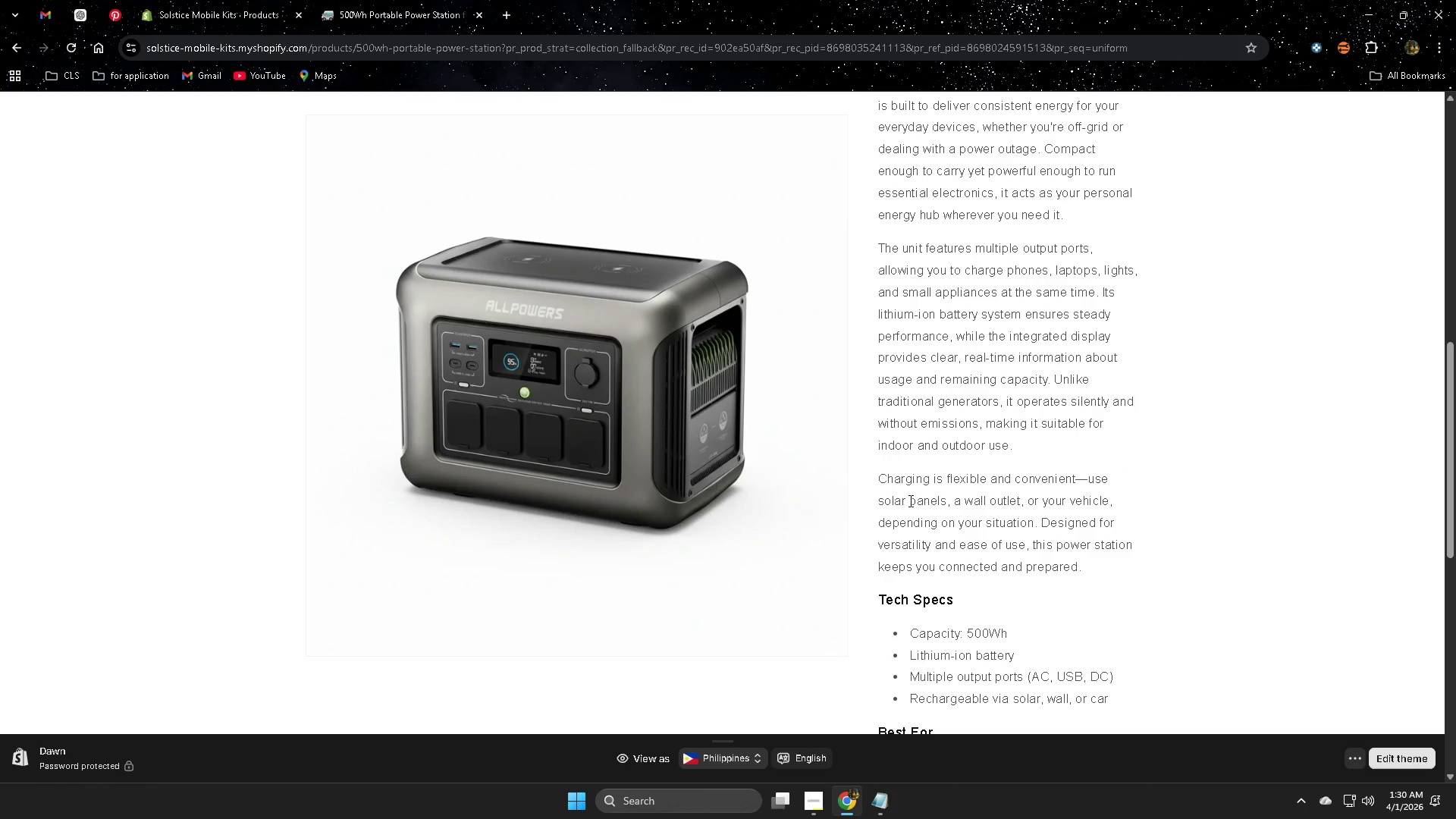 
wait(8.08)
 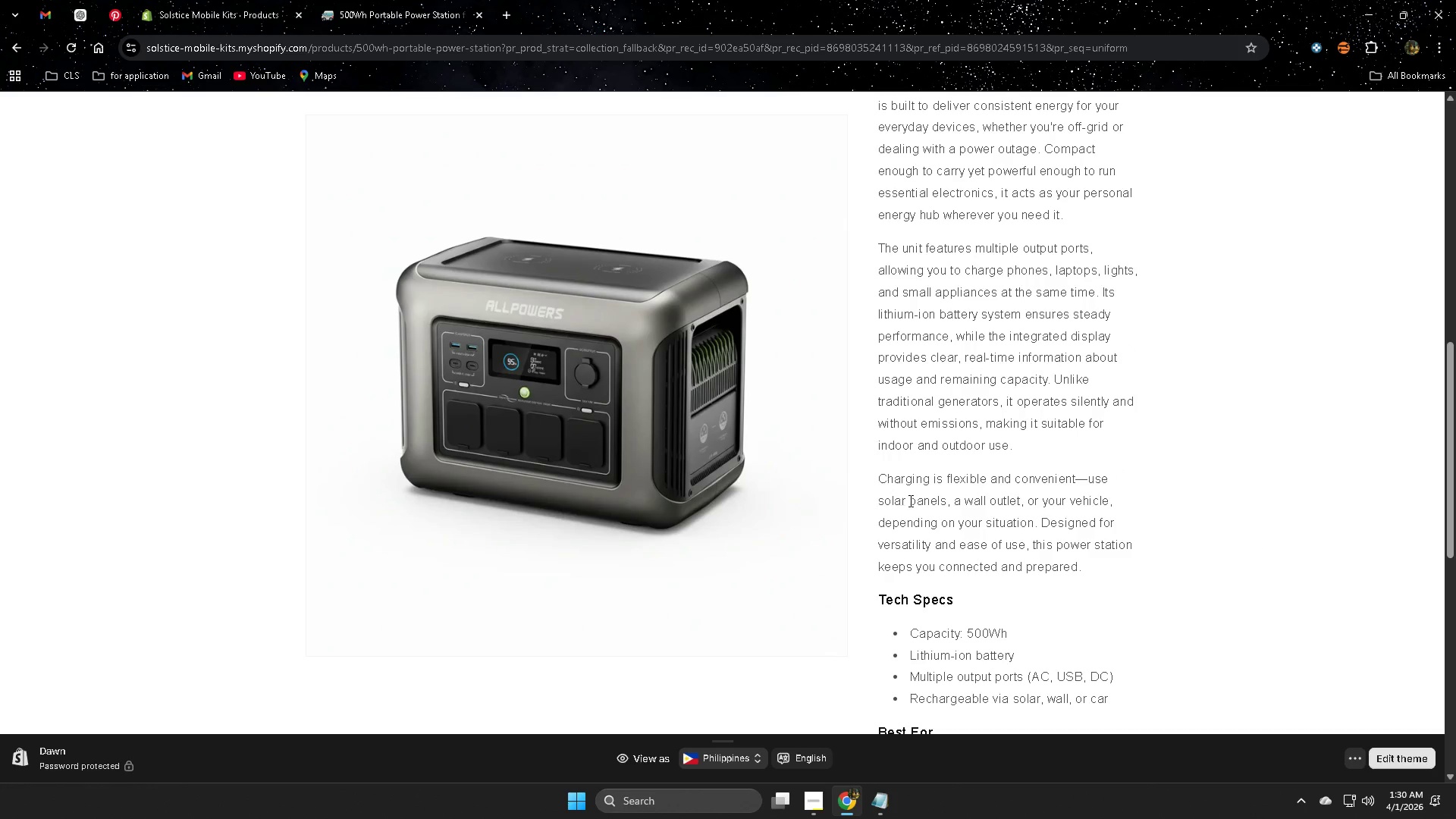 
scroll: coordinate [1208, 515], scroll_direction: up, amount: 8.0
 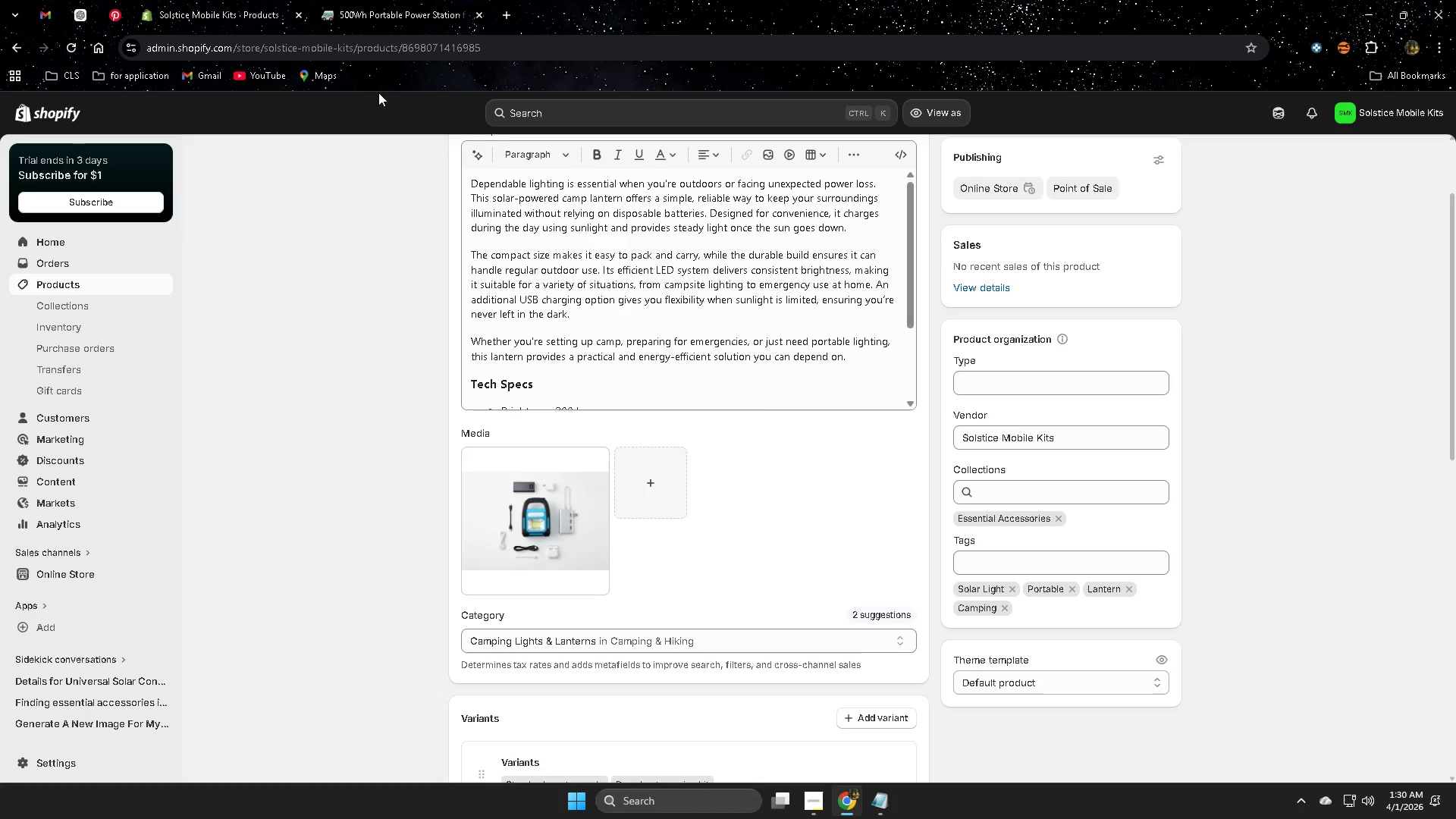 
left_click([57, 578])
 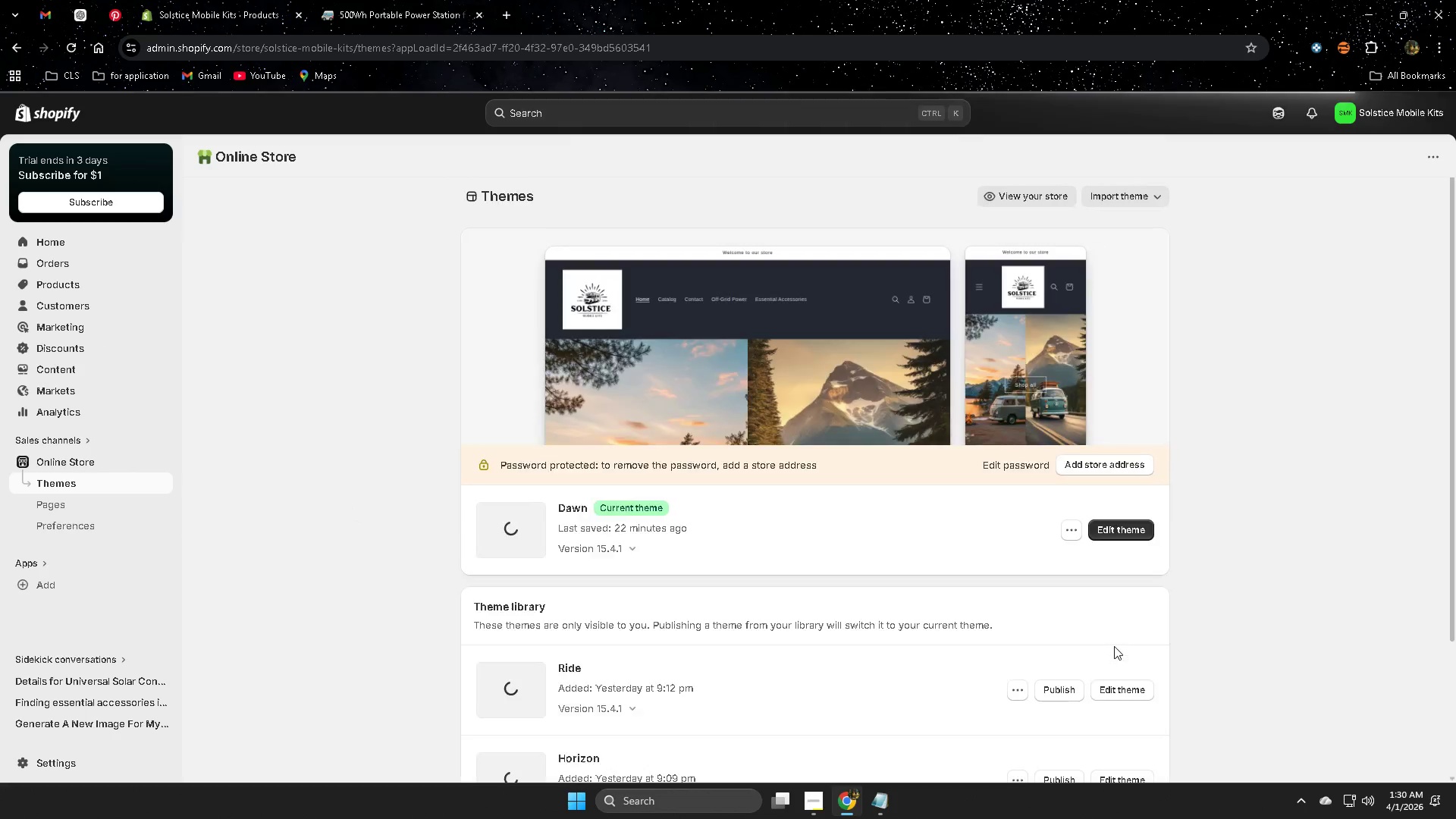 
scroll: coordinate [353, 504], scroll_direction: none, amount: 0.0
 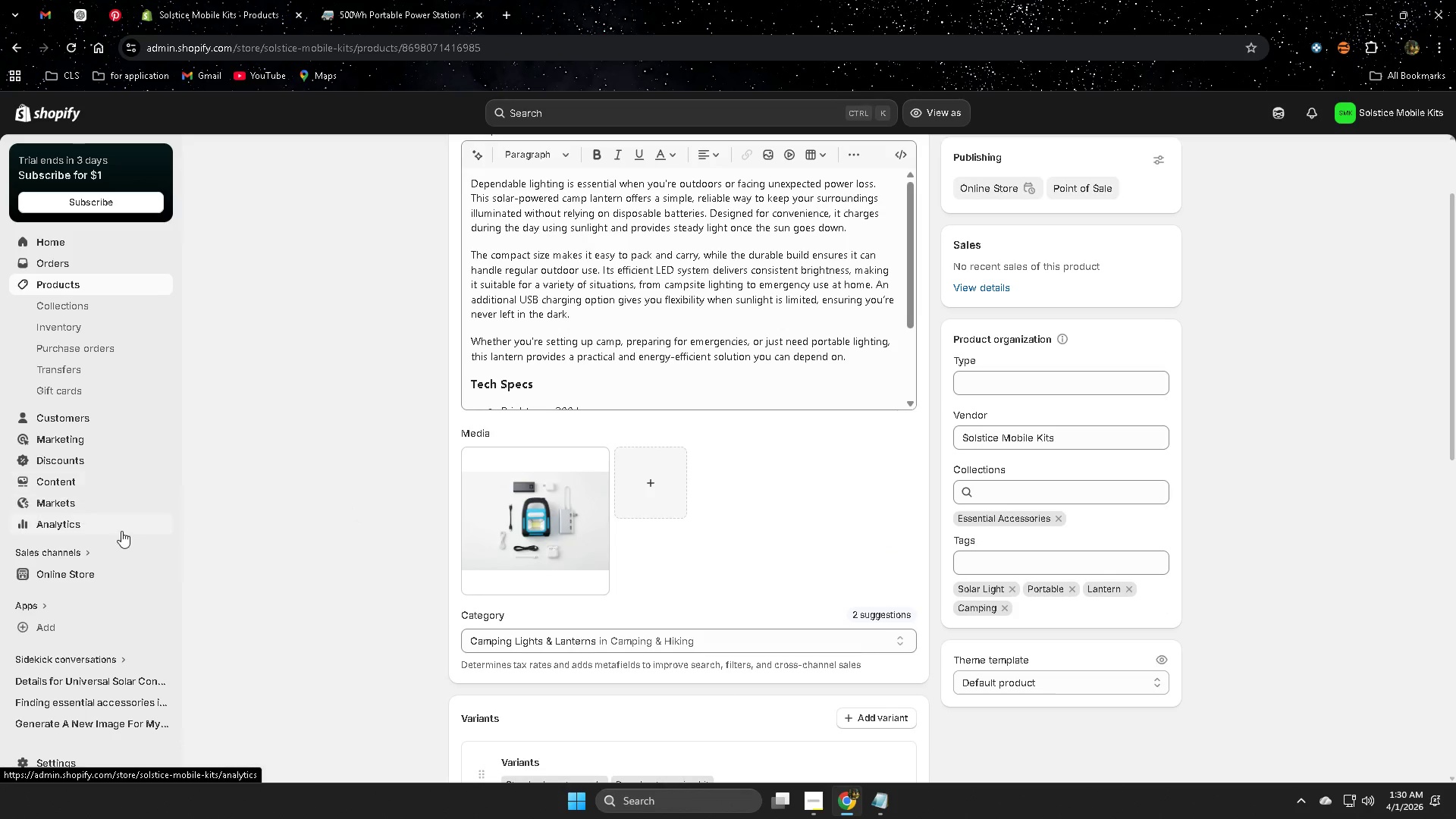 
wait(5.47)
 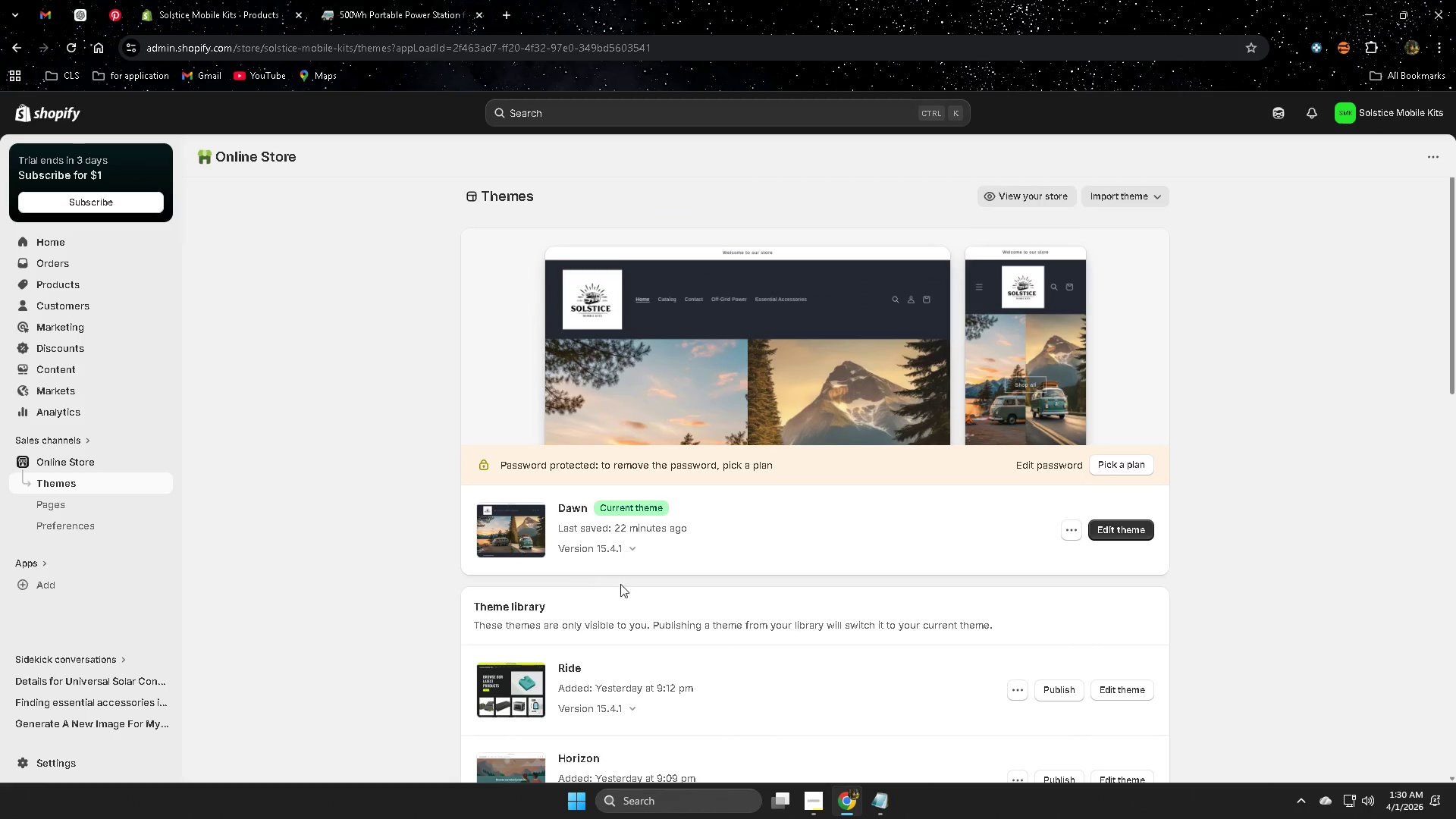 
right_click([1067, 538])
 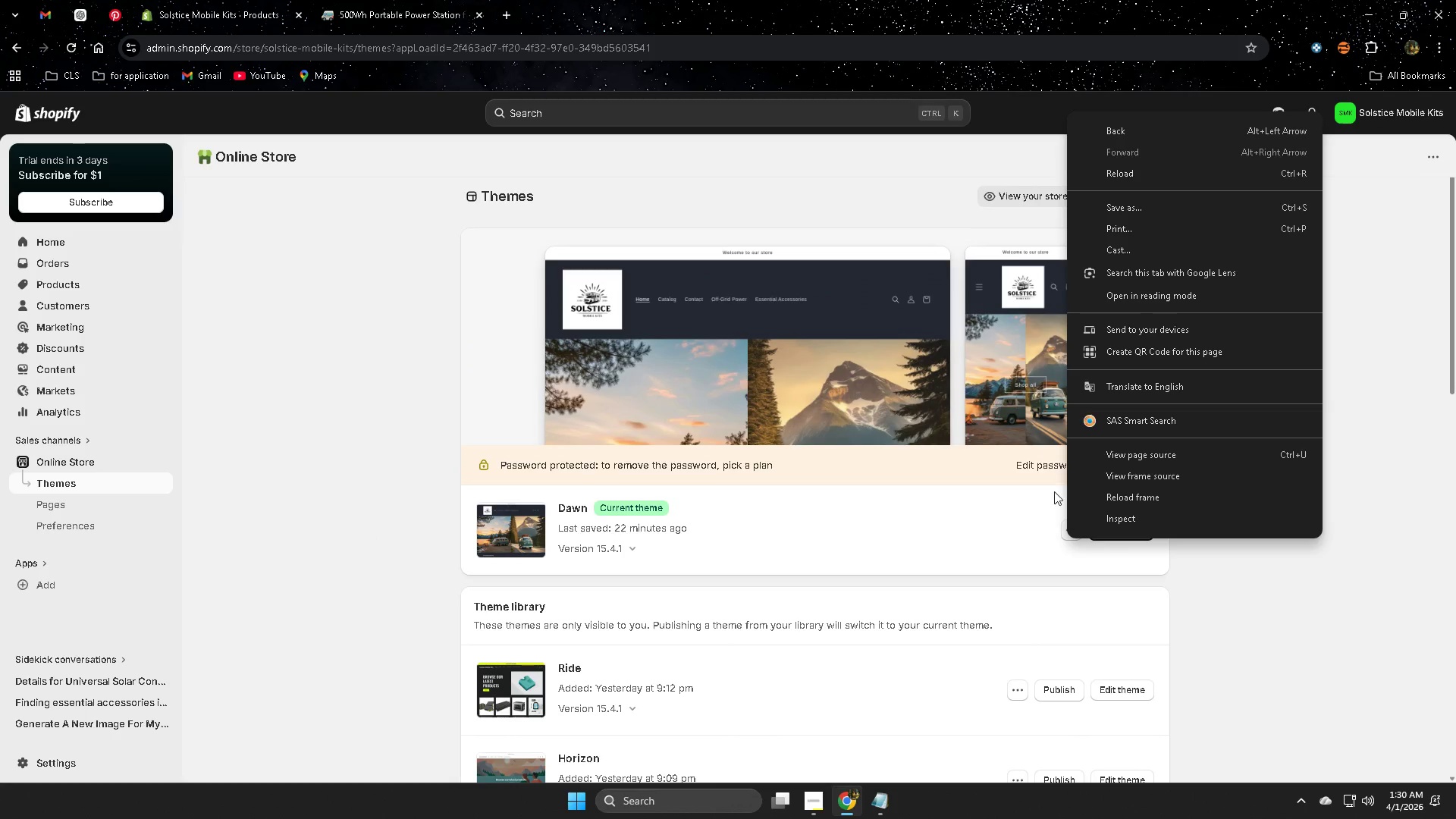 
scroll: coordinate [617, 601], scroll_direction: down, amount: 2.0
 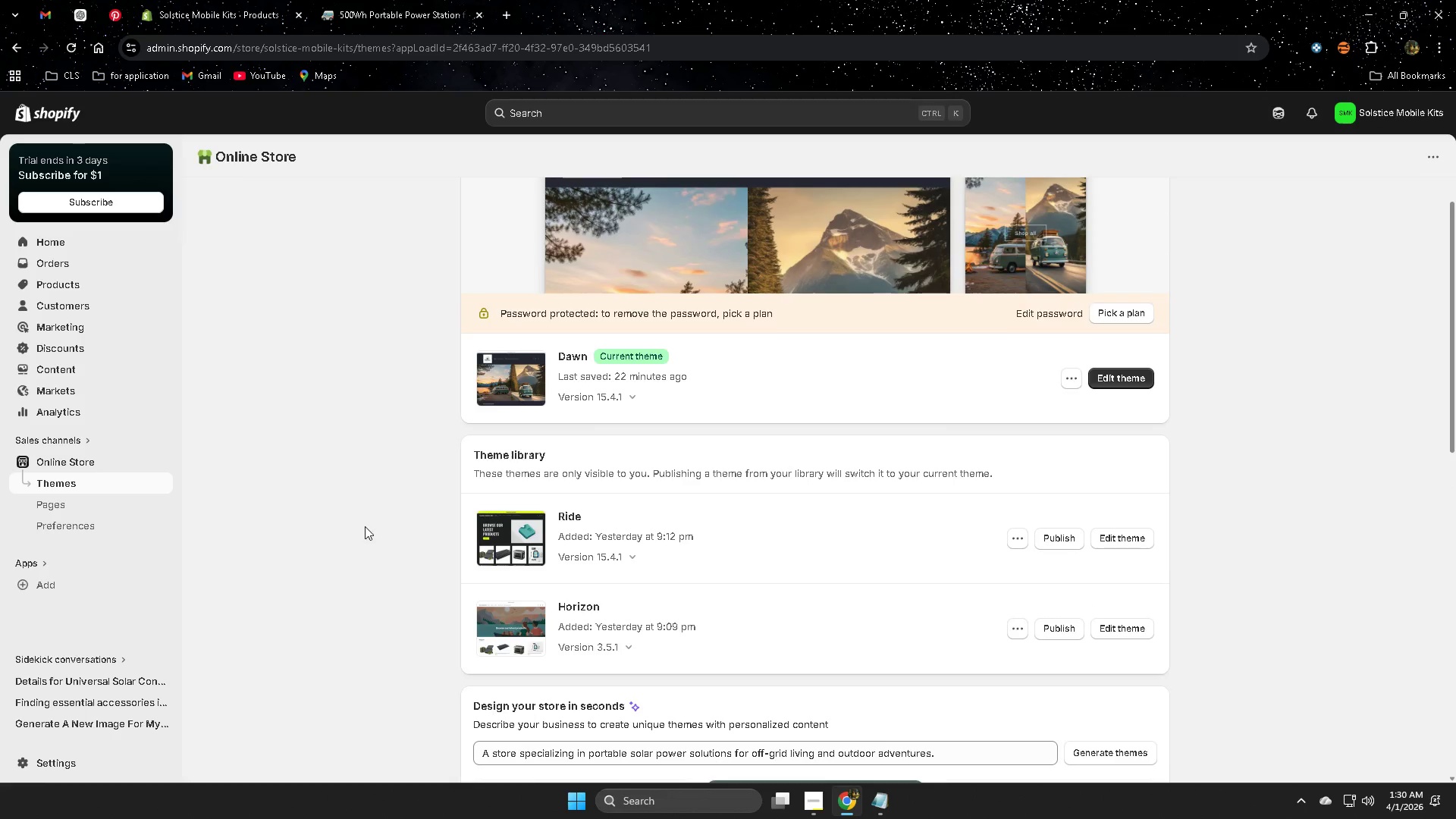 
scroll: coordinate [369, 520], scroll_direction: up, amount: 2.0
 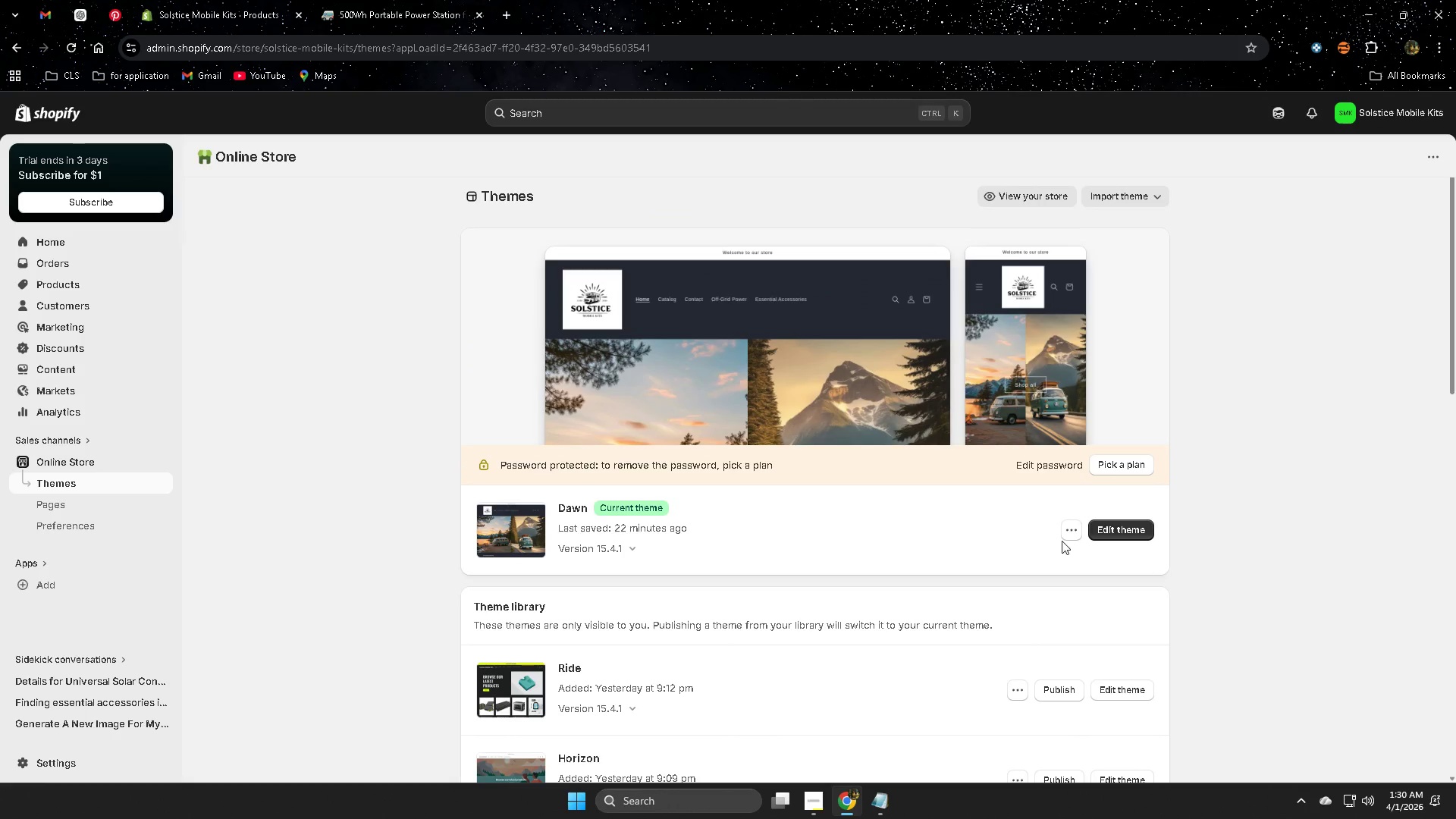 
left_click_drag(start_coordinate=[1362, 618], to_coordinate=[1353, 619])
 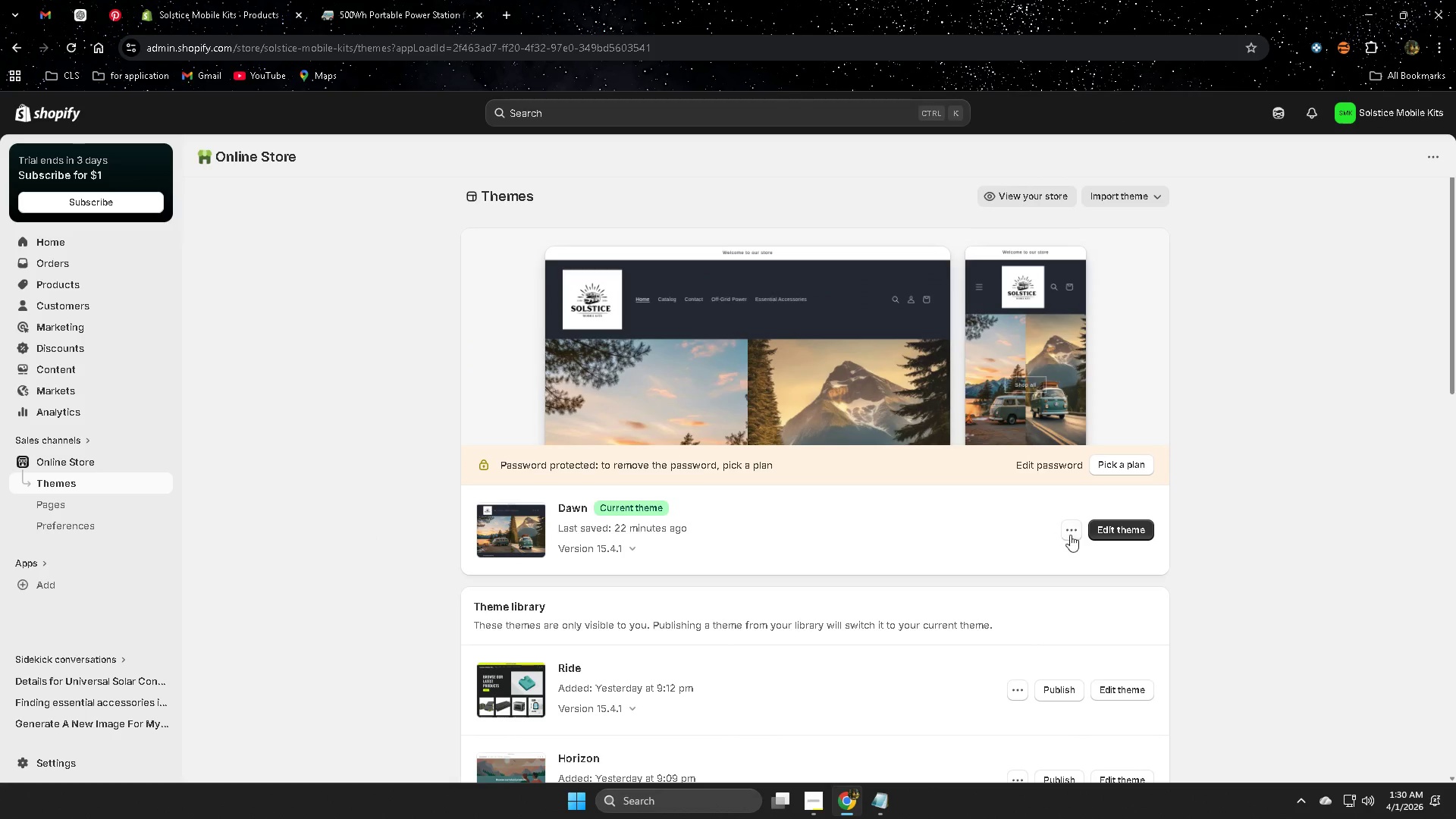 
left_click([1081, 535])
 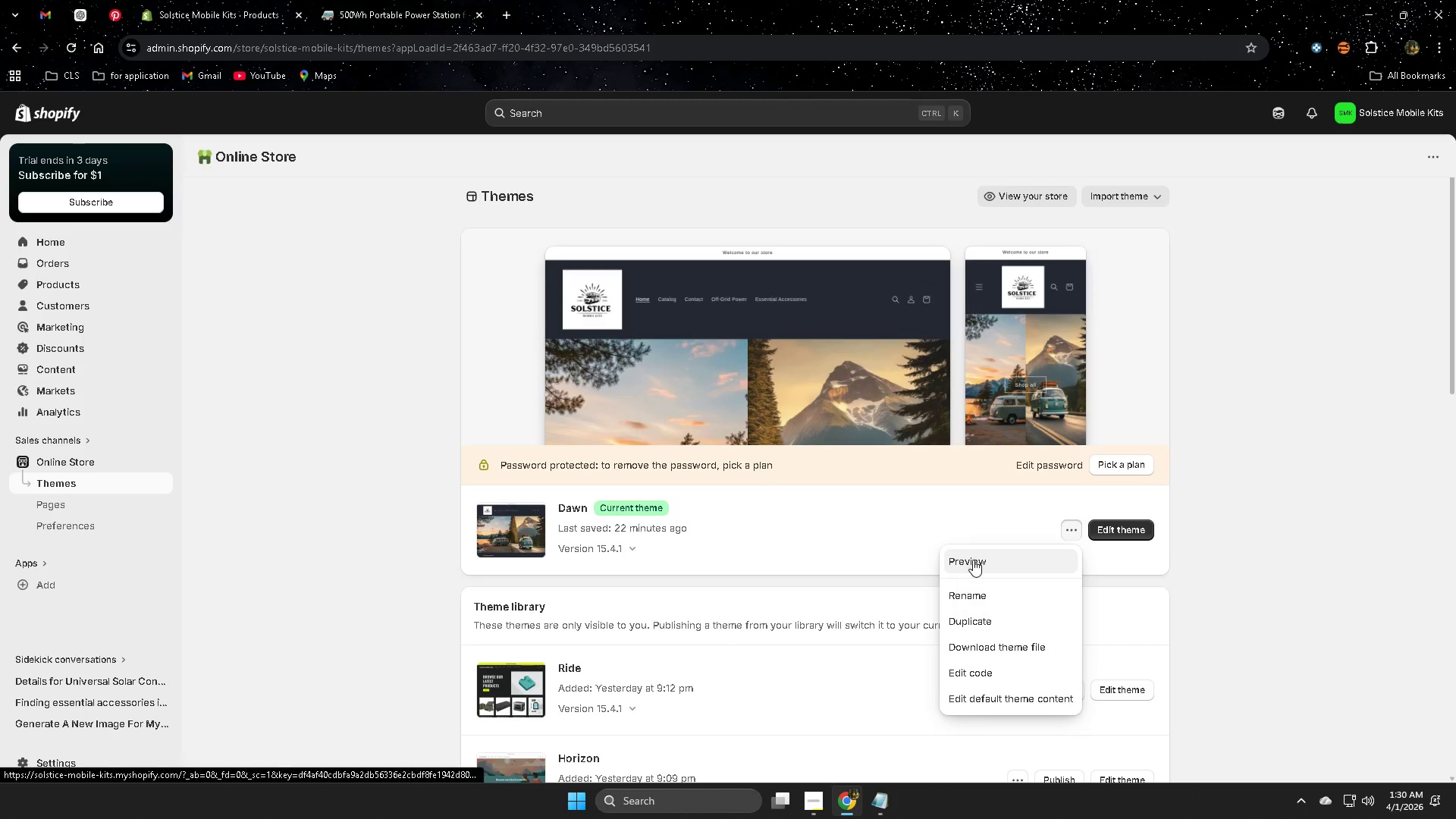 
right_click([973, 560])
 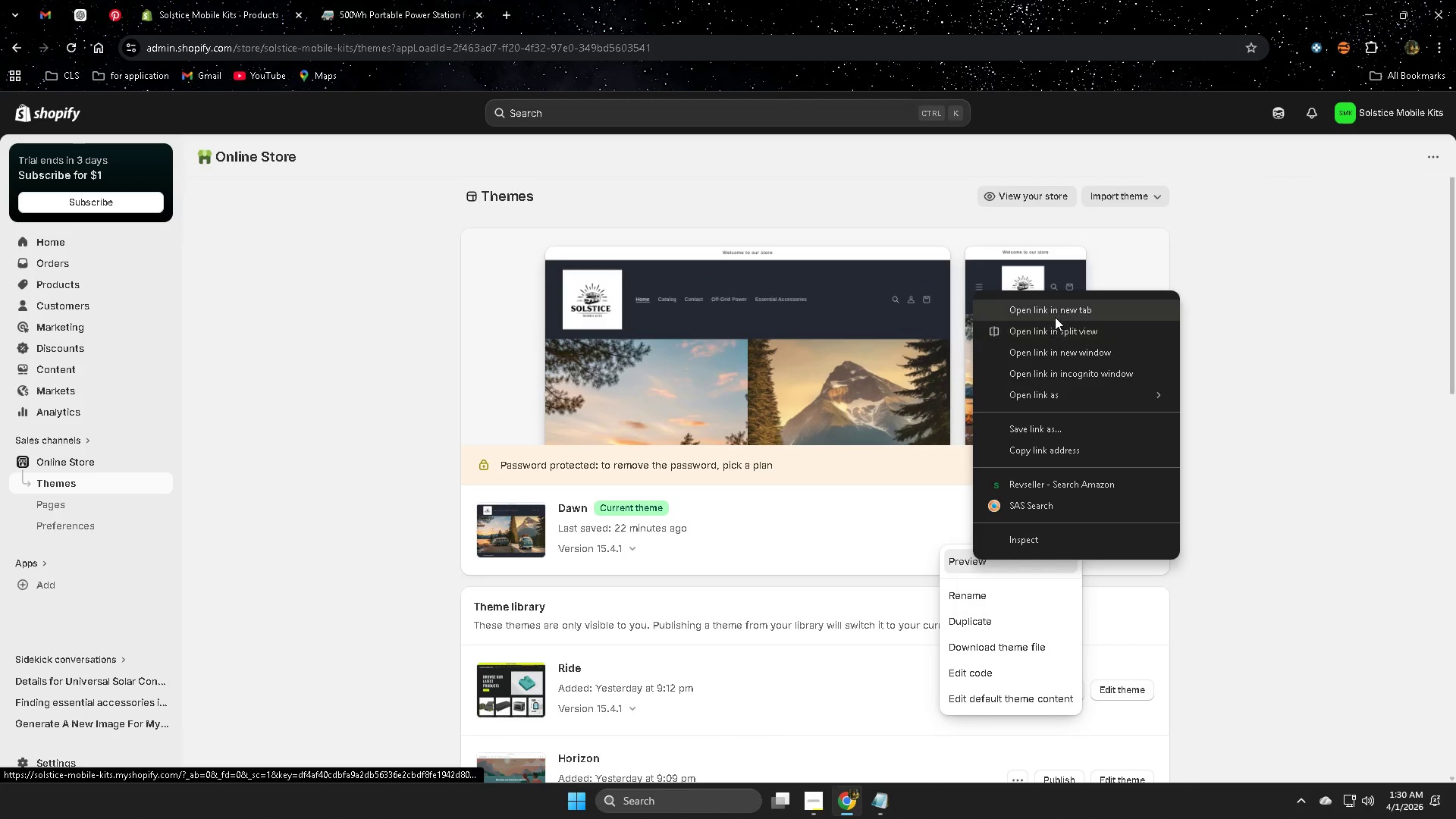 
left_click([1057, 312])
 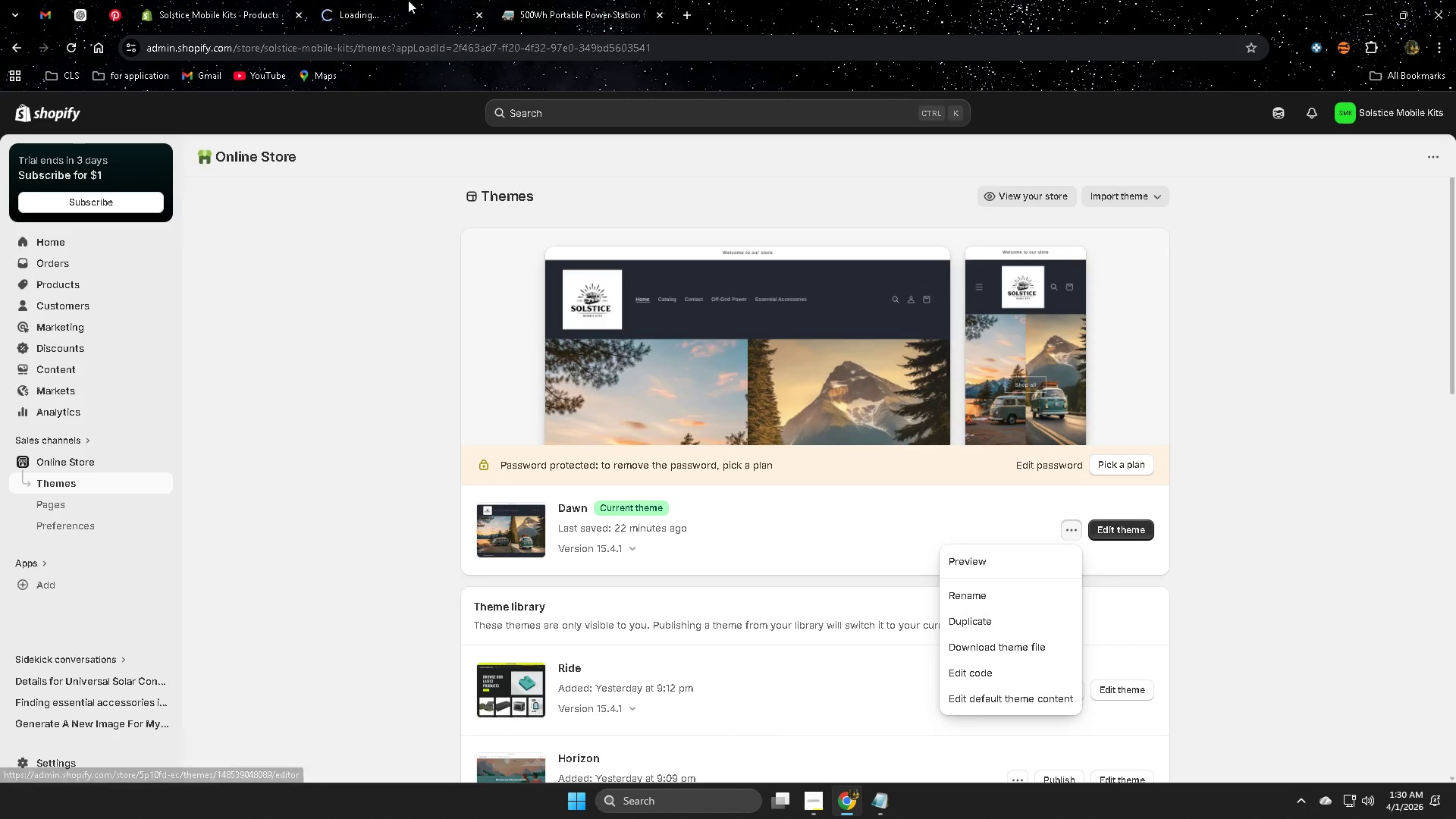 
left_click([407, 0])
 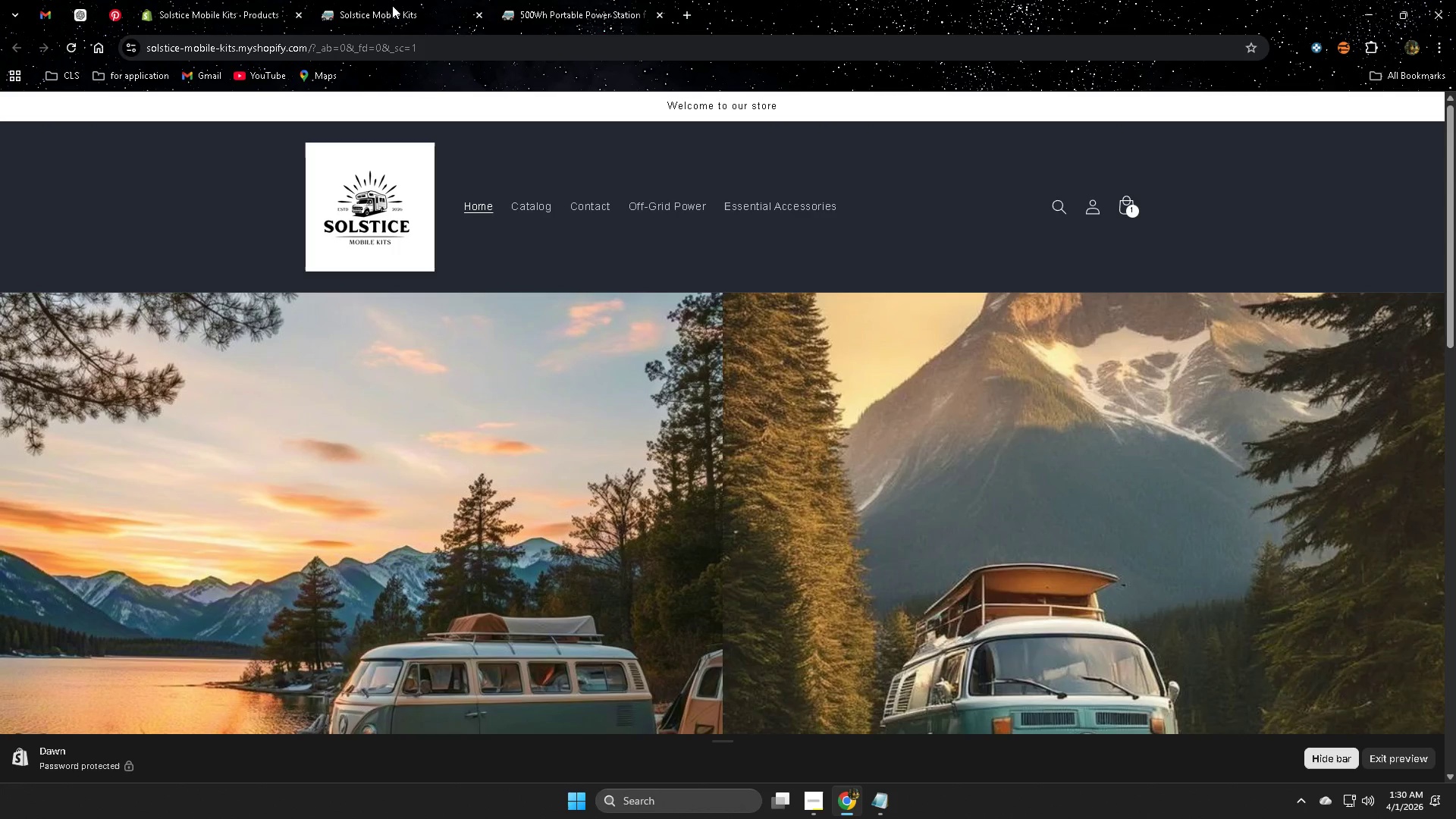 
wait(5.33)
 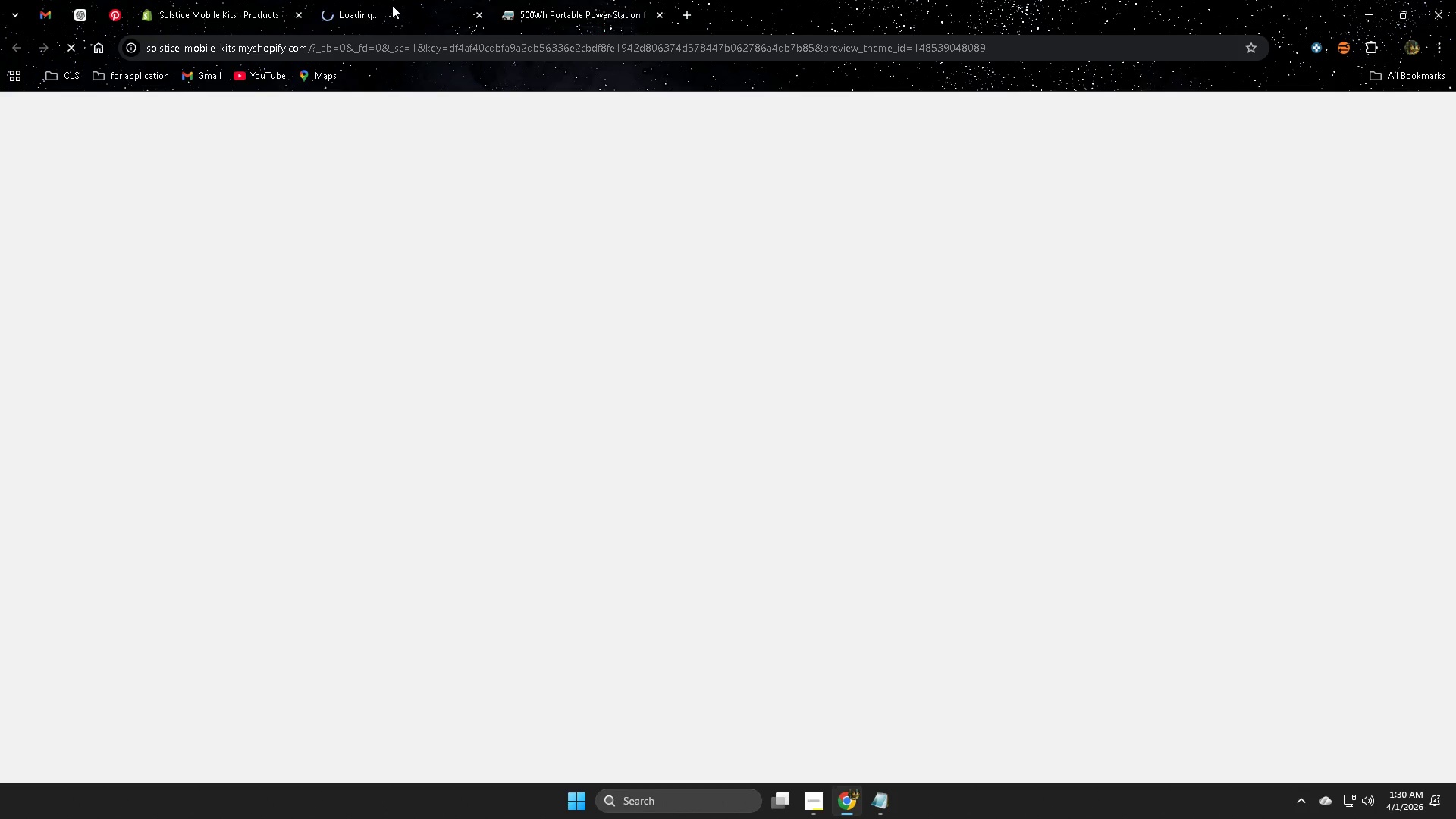 
scroll: coordinate [1182, 447], scroll_direction: down, amount: 15.0
 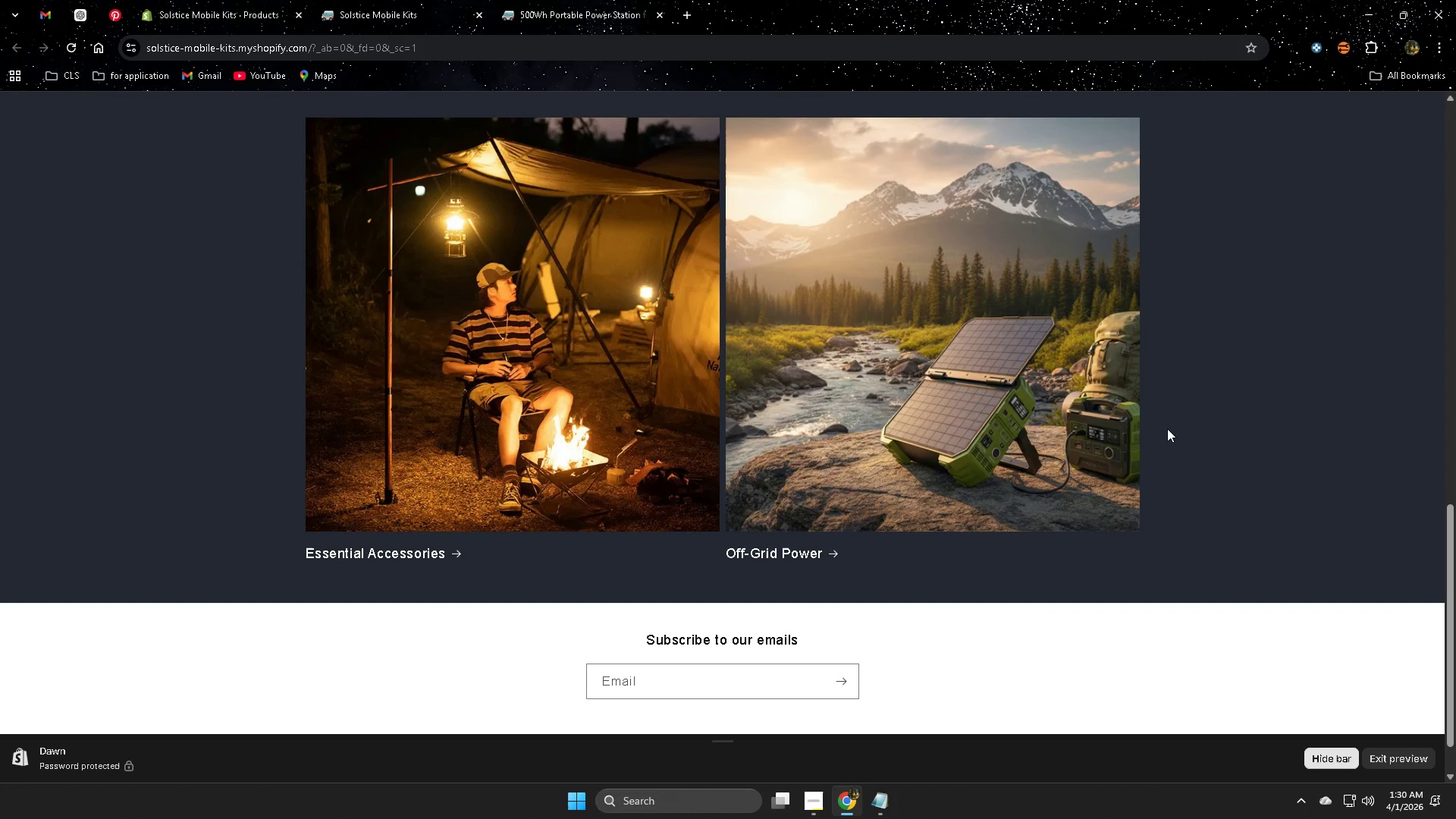 
scroll: coordinate [1169, 428], scroll_direction: up, amount: 4.0
 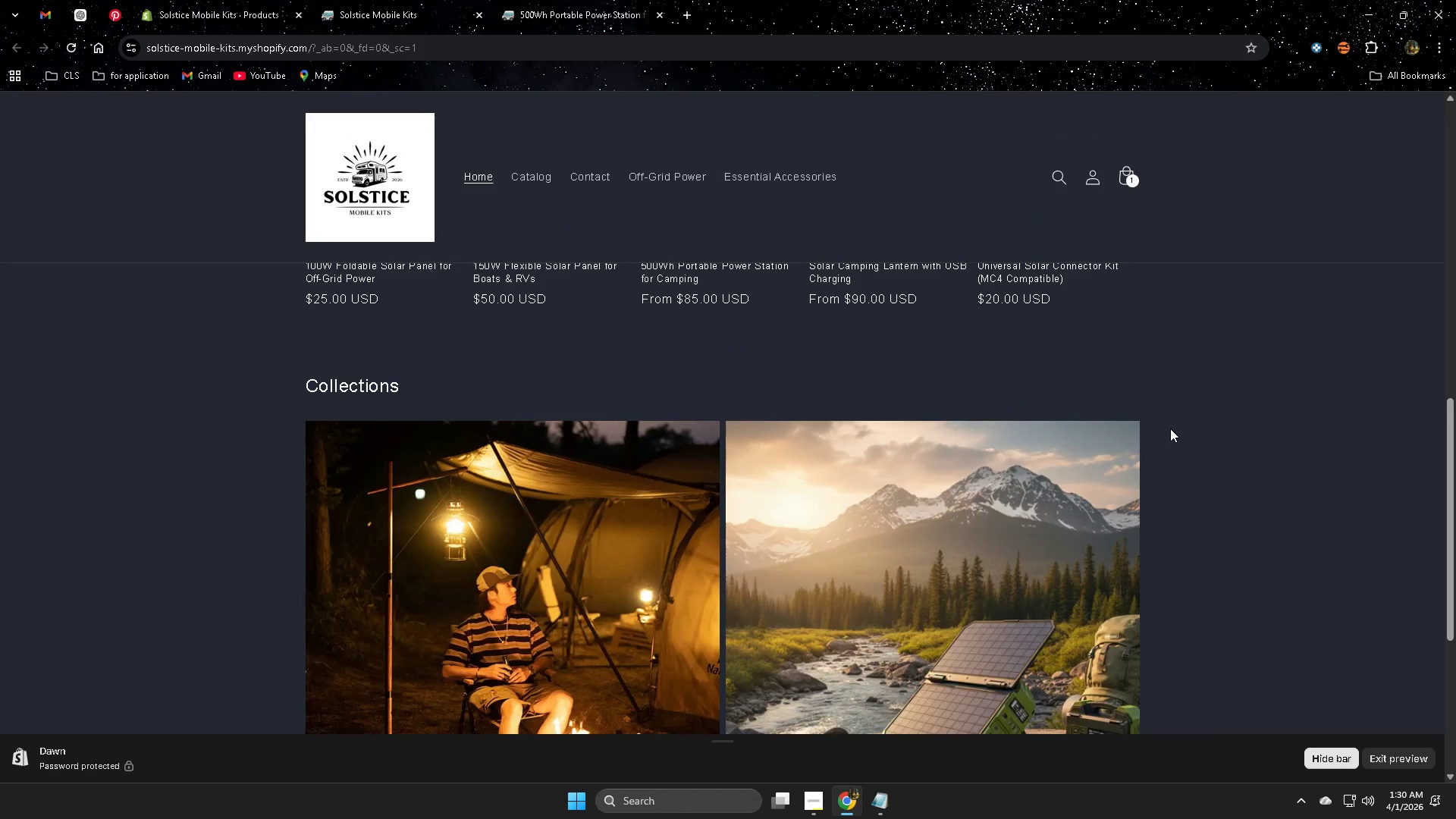 
left_click([748, 294])
 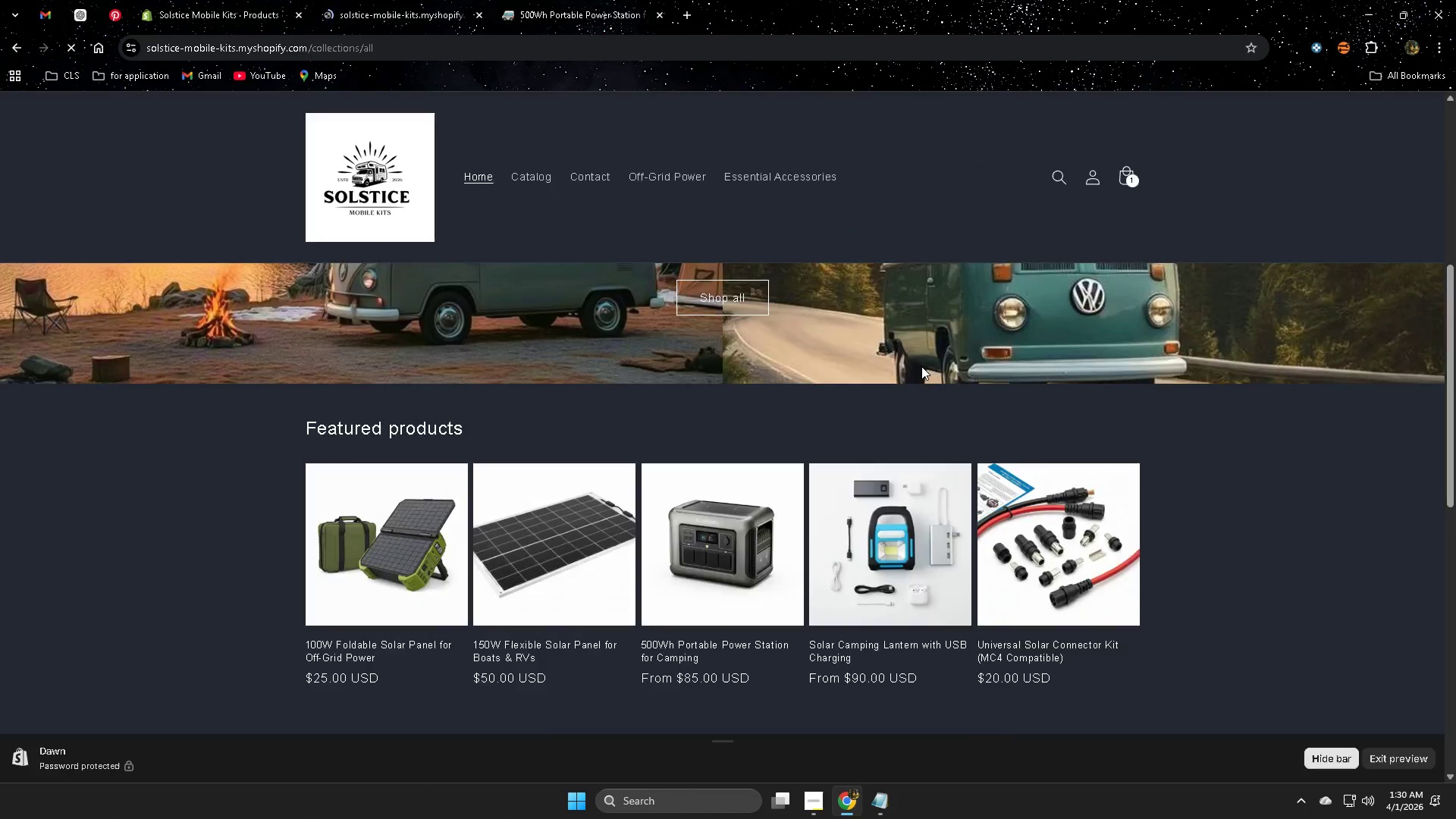 
scroll: coordinate [1189, 430], scroll_direction: up, amount: 5.0
 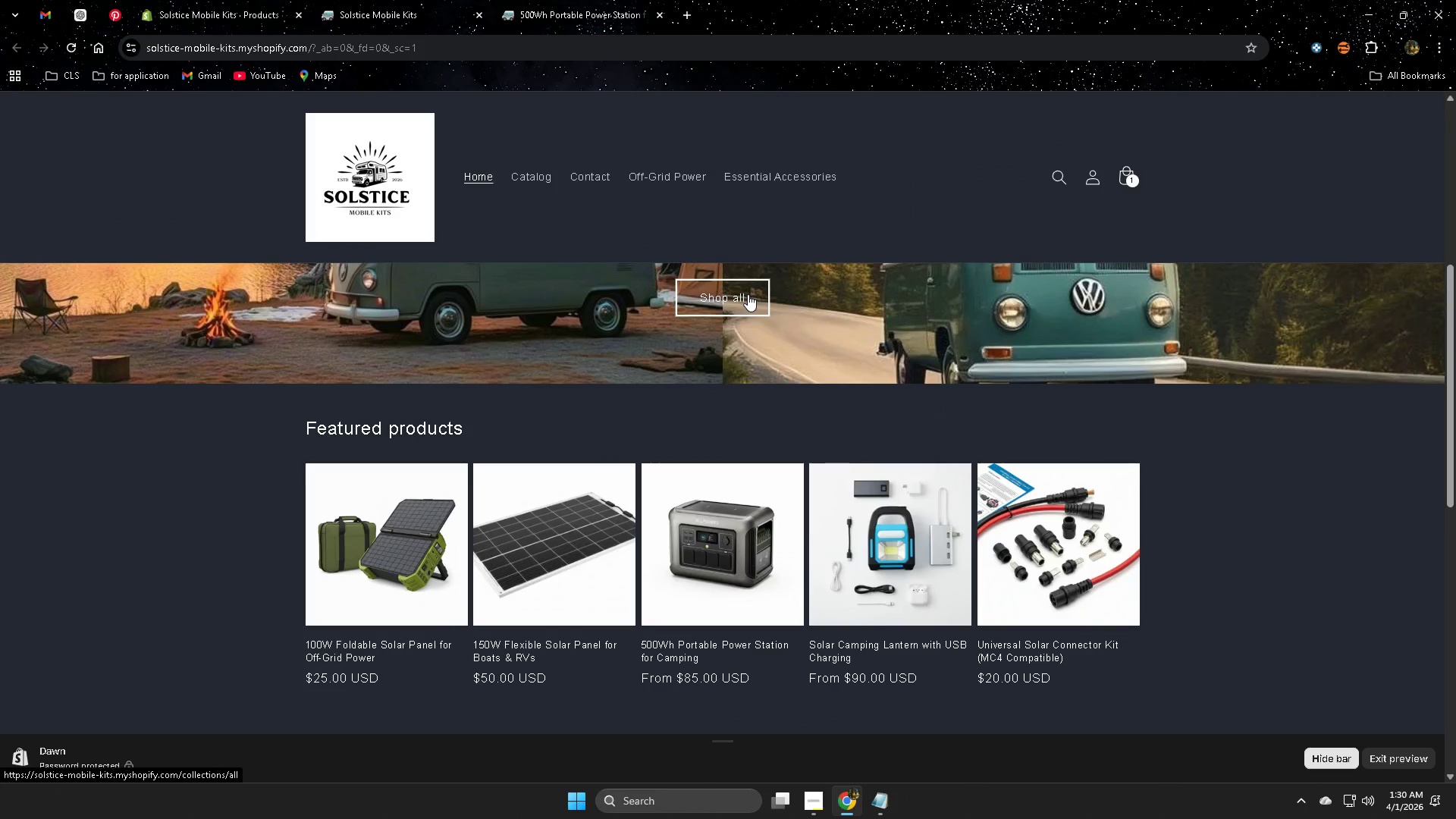 
left_click([485, 133])
 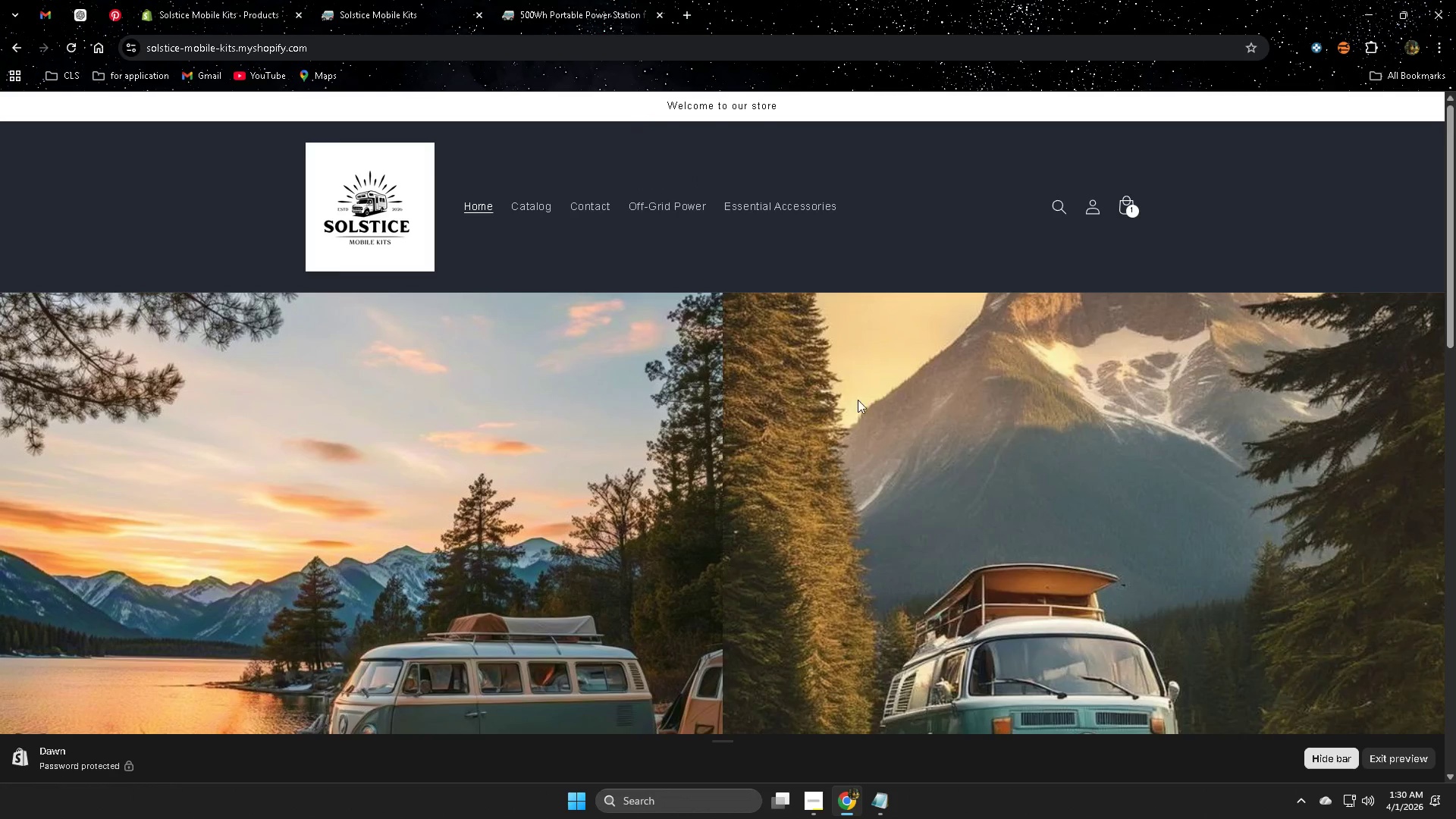 
scroll: coordinate [922, 366], scroll_direction: down, amount: 3.0
 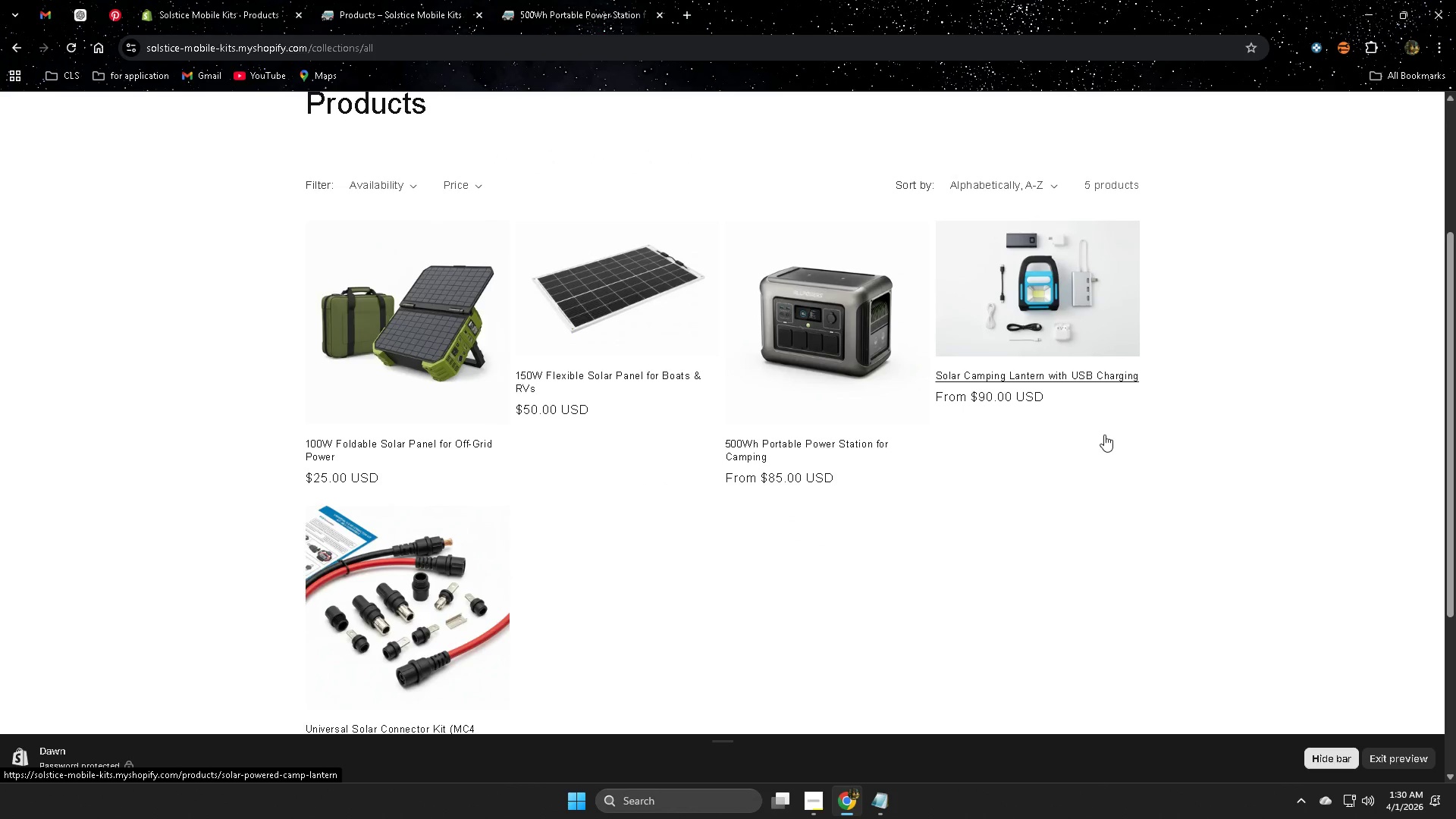 
scroll: coordinate [1104, 435], scroll_direction: up, amount: 2.0
 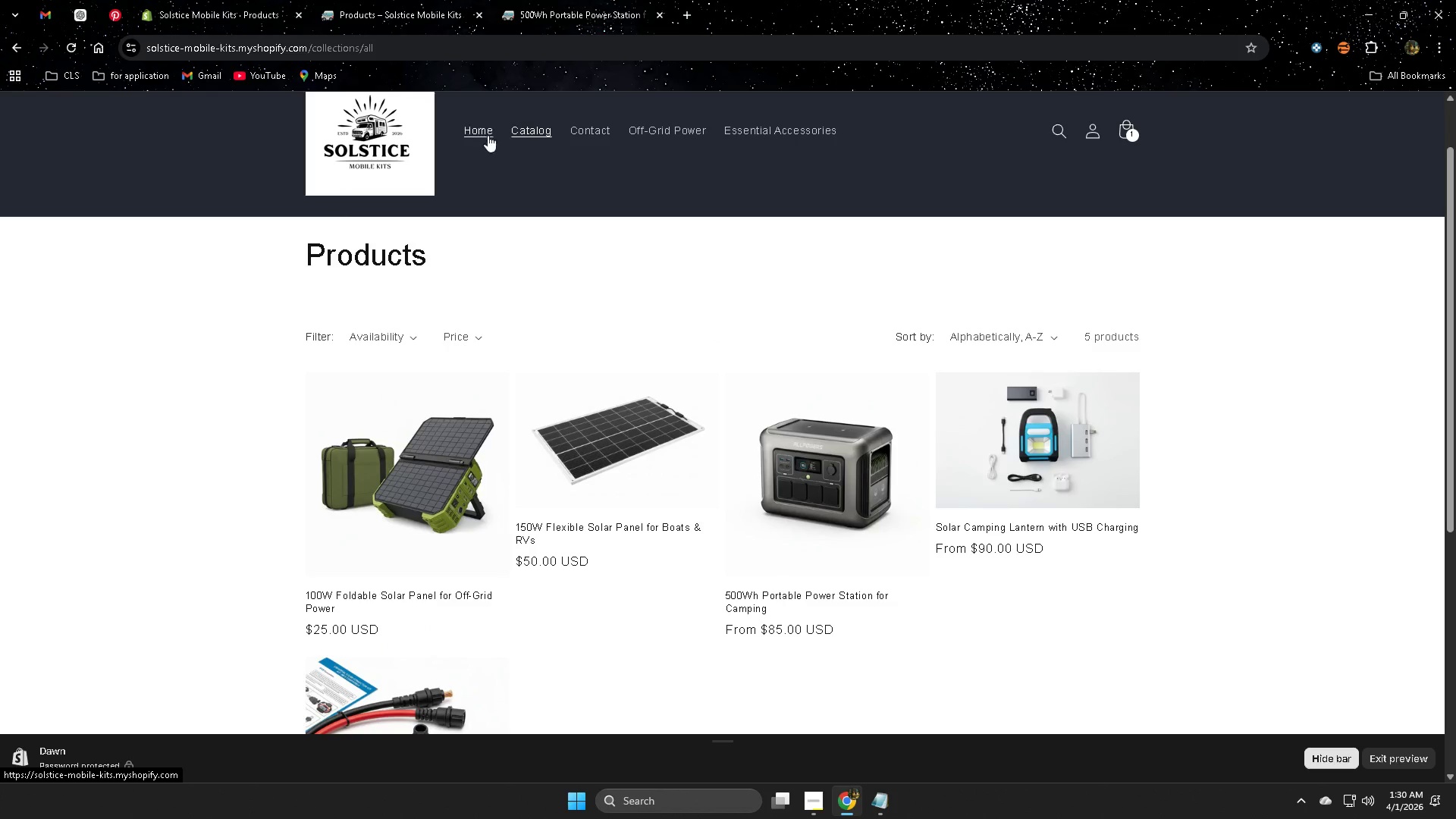 
scroll: coordinate [980, 406], scroll_direction: down, amount: 15.0
 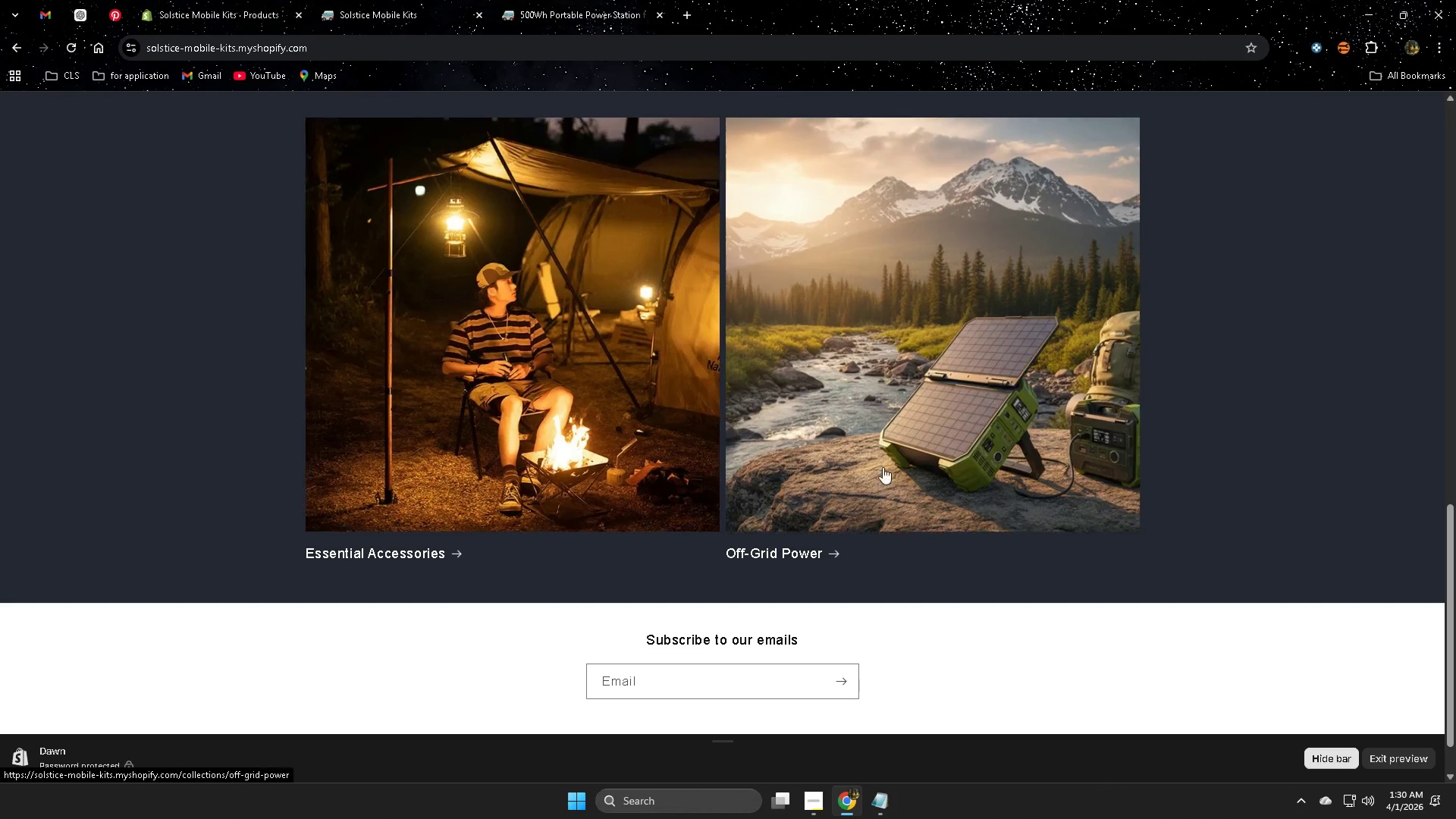 
wait(5.69)
 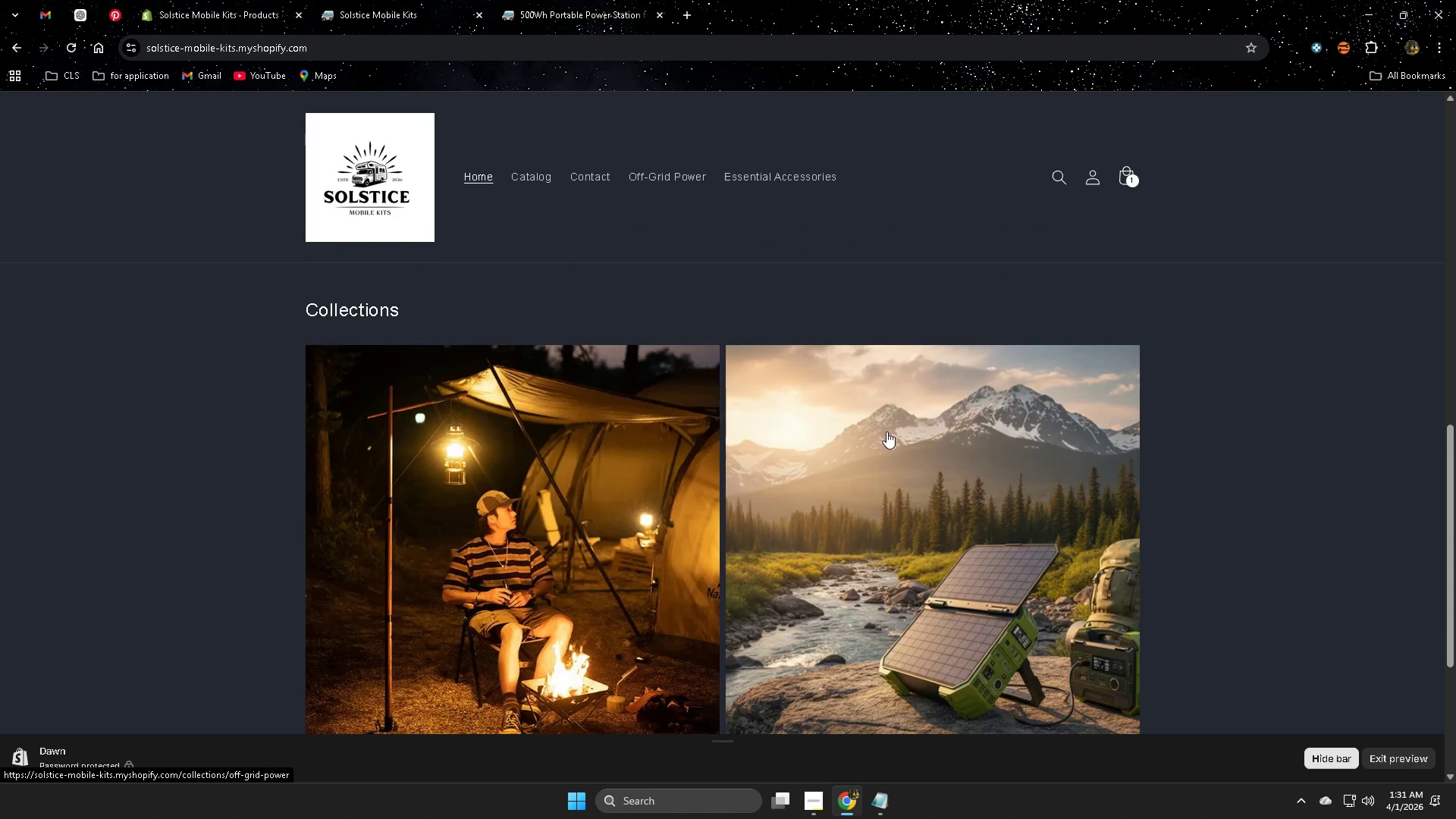 
left_click([546, 0])
 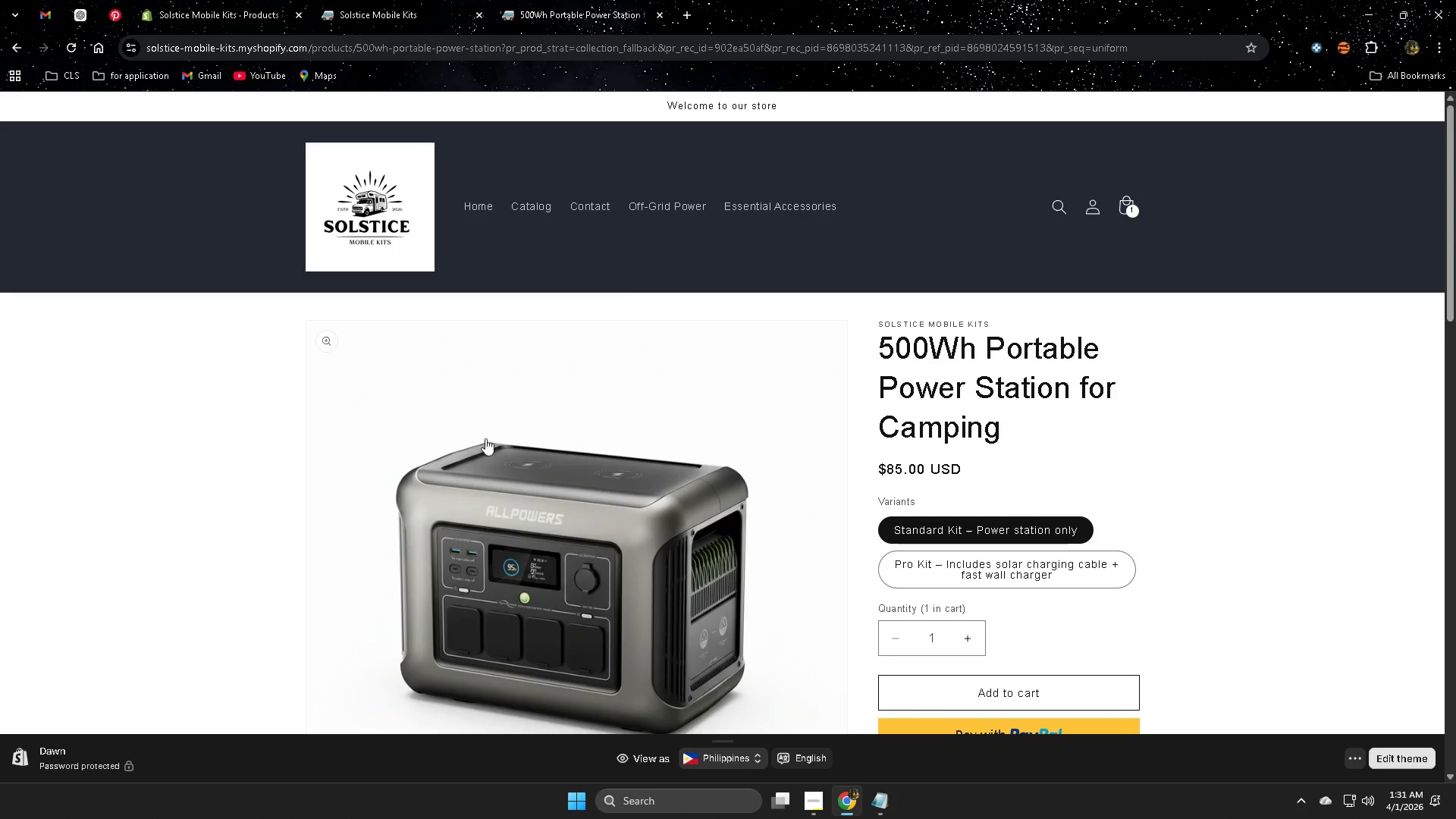 
scroll: coordinate [551, 374], scroll_direction: up, amount: 3.0
 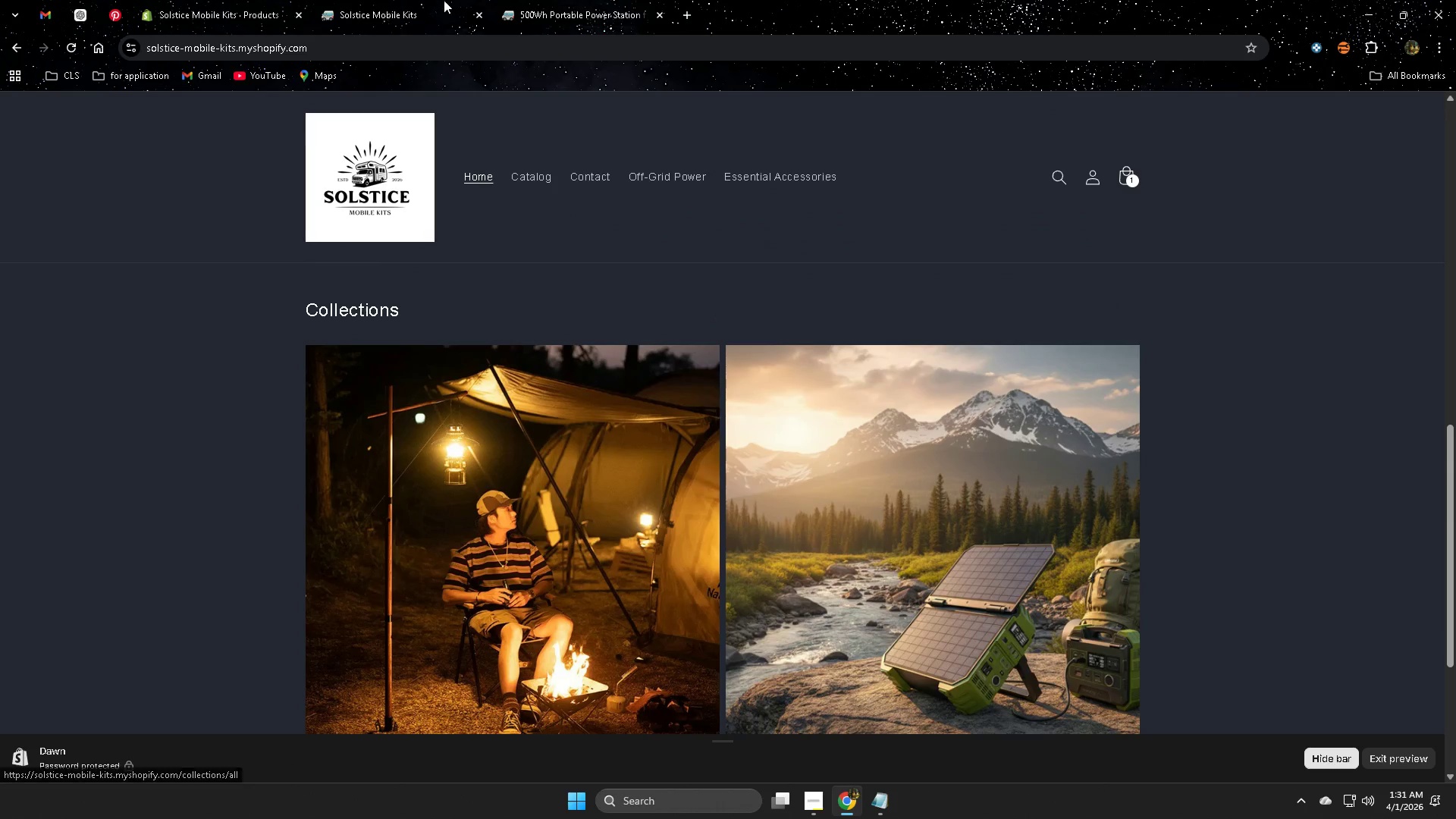 
scroll: coordinate [249, 416], scroll_direction: down, amount: 3.0
 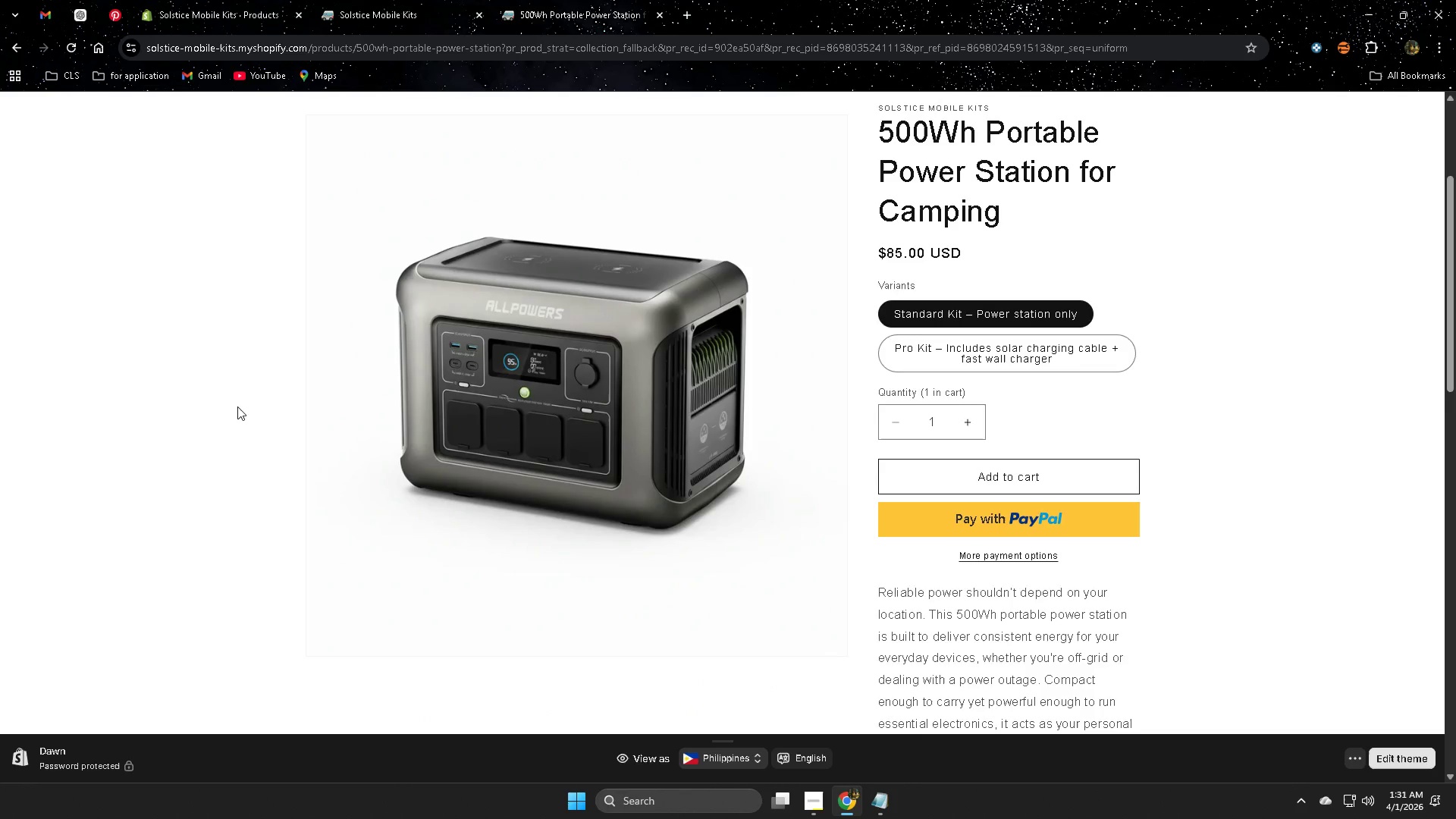 
left_click([700, 721])
 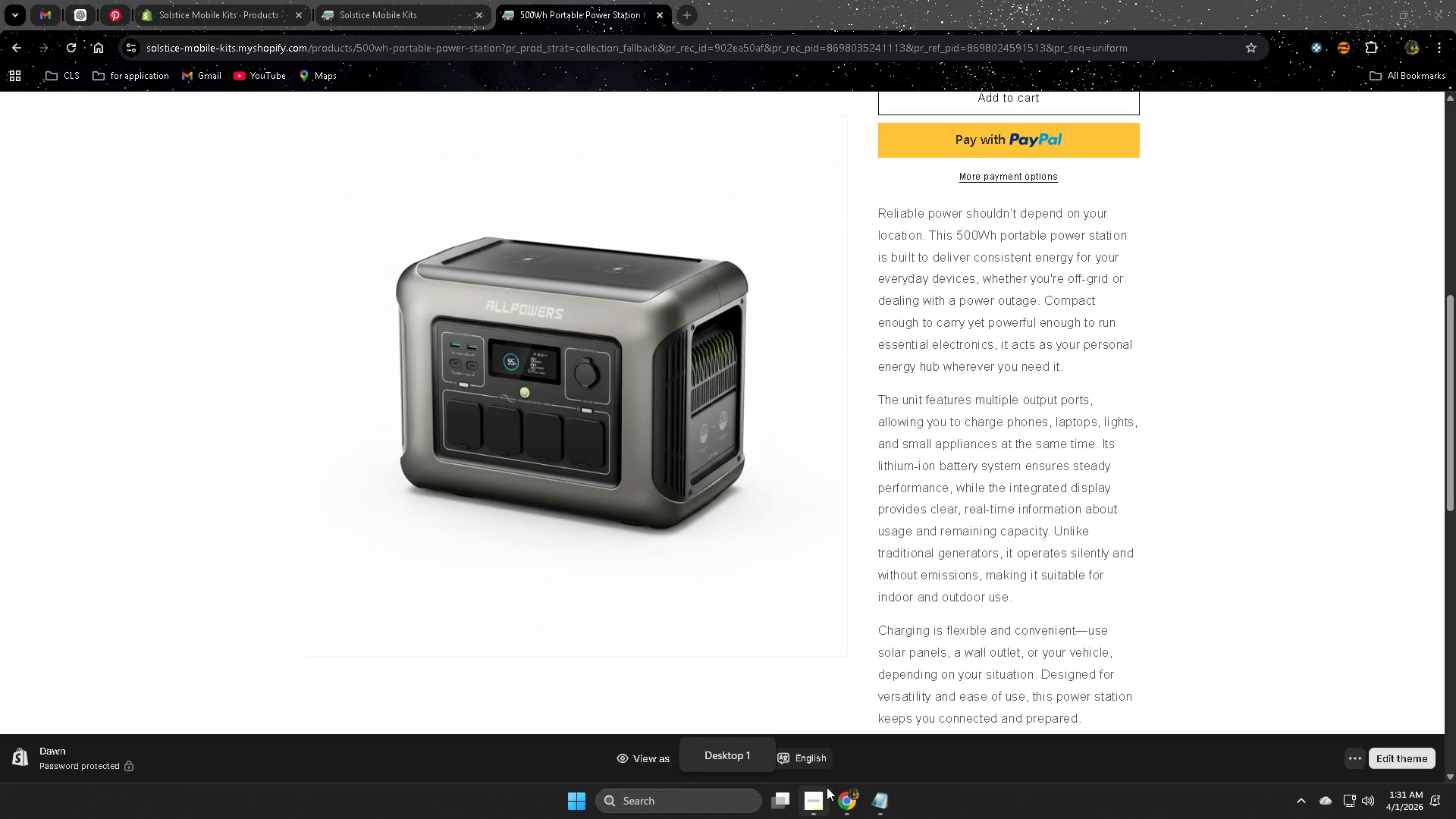 
scroll: coordinate [232, 398], scroll_direction: down, amount: 5.0
 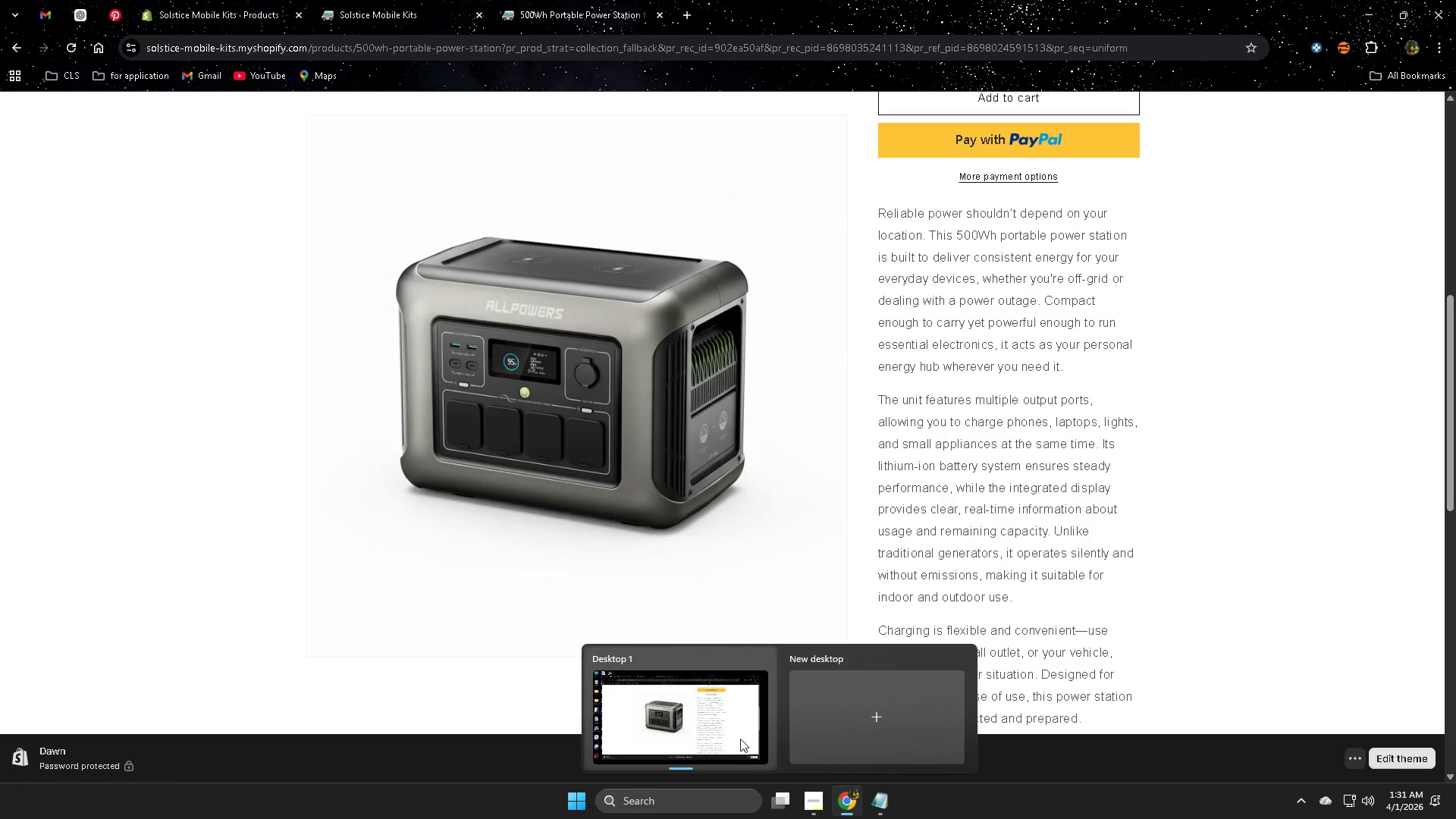 
left_click([815, 795])